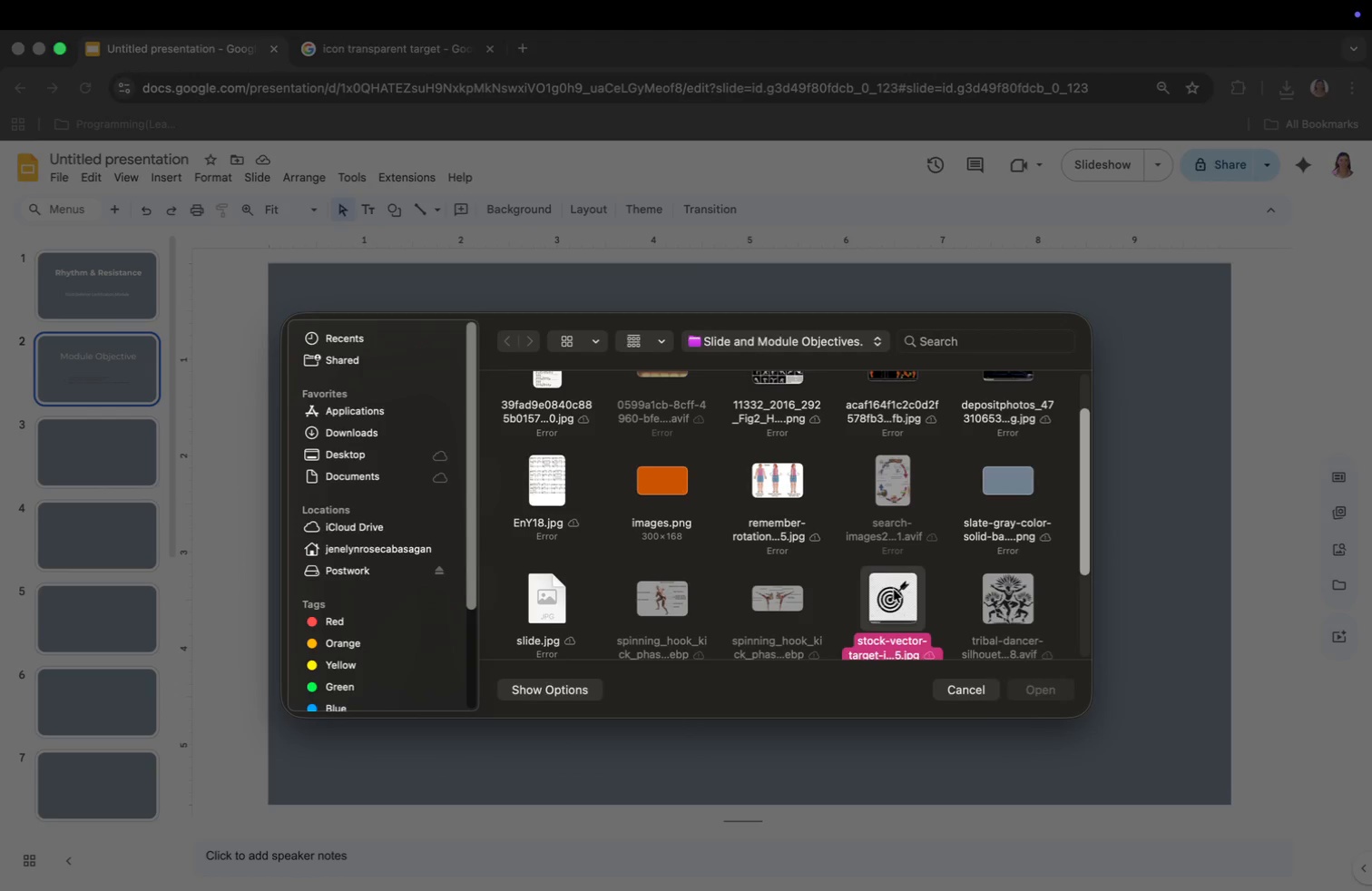 
left_click([1047, 689])
 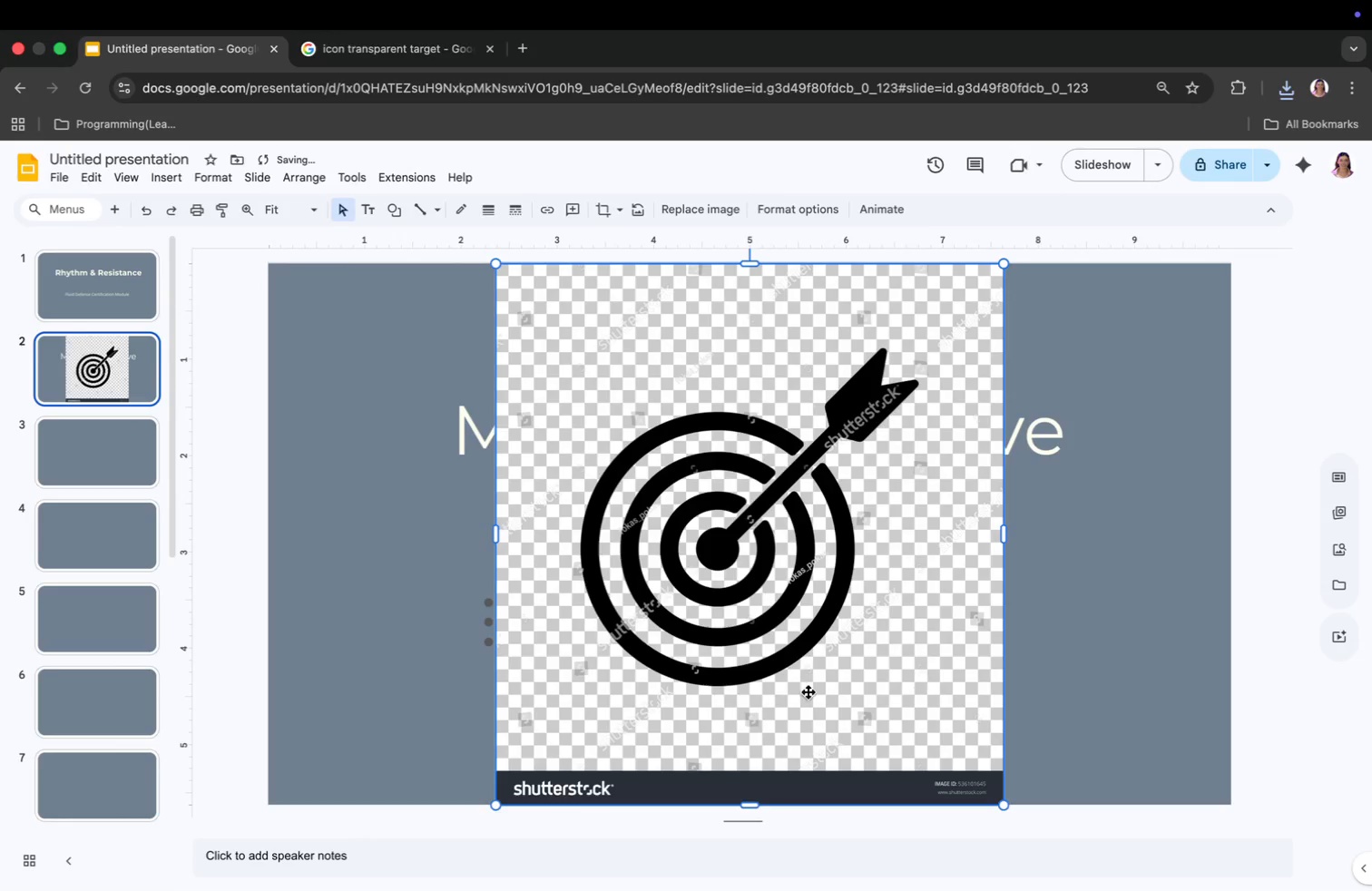 
left_click_drag(start_coordinate=[495, 804], to_coordinate=[730, 522])
 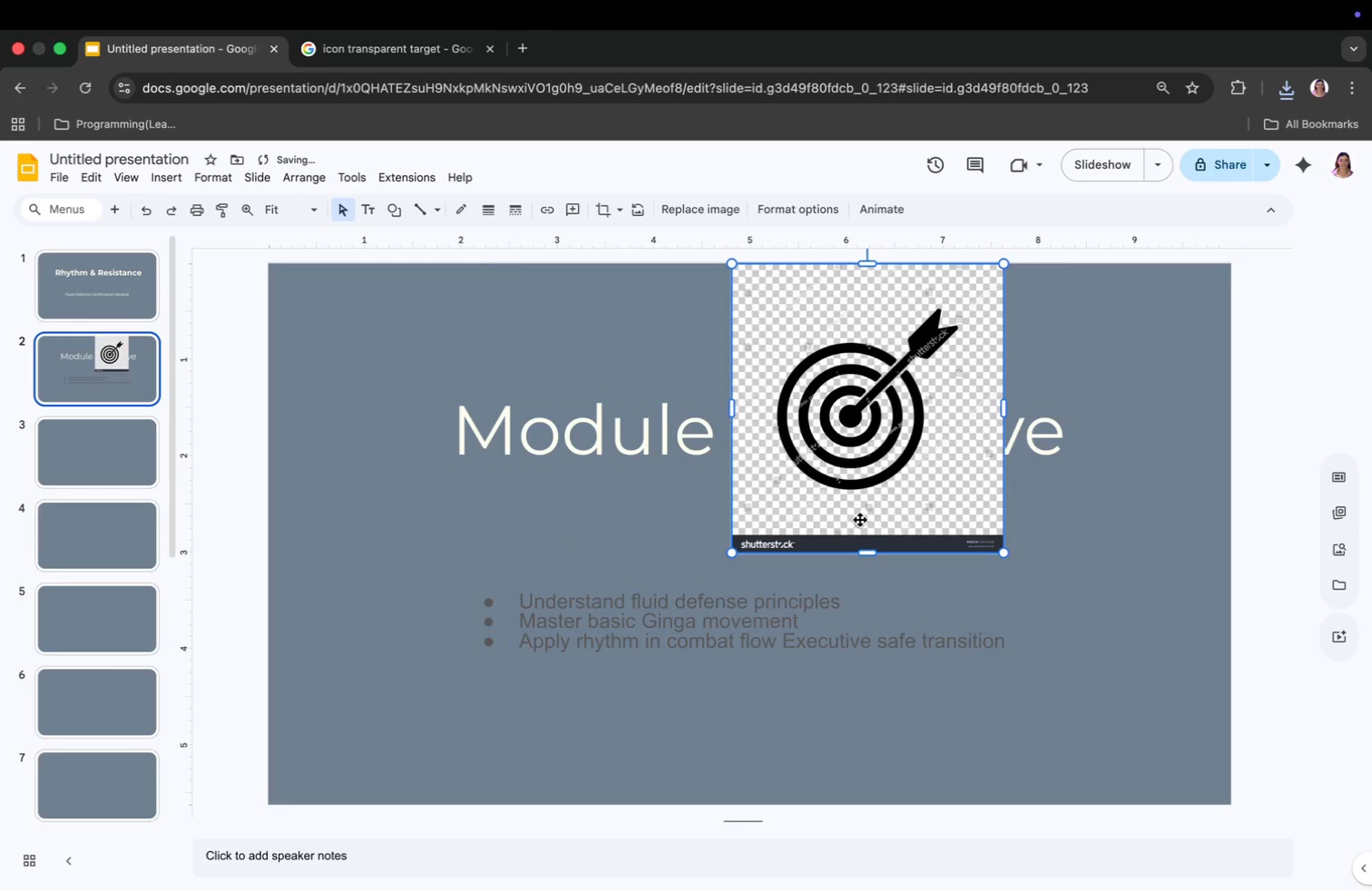 
right_click([864, 504])
 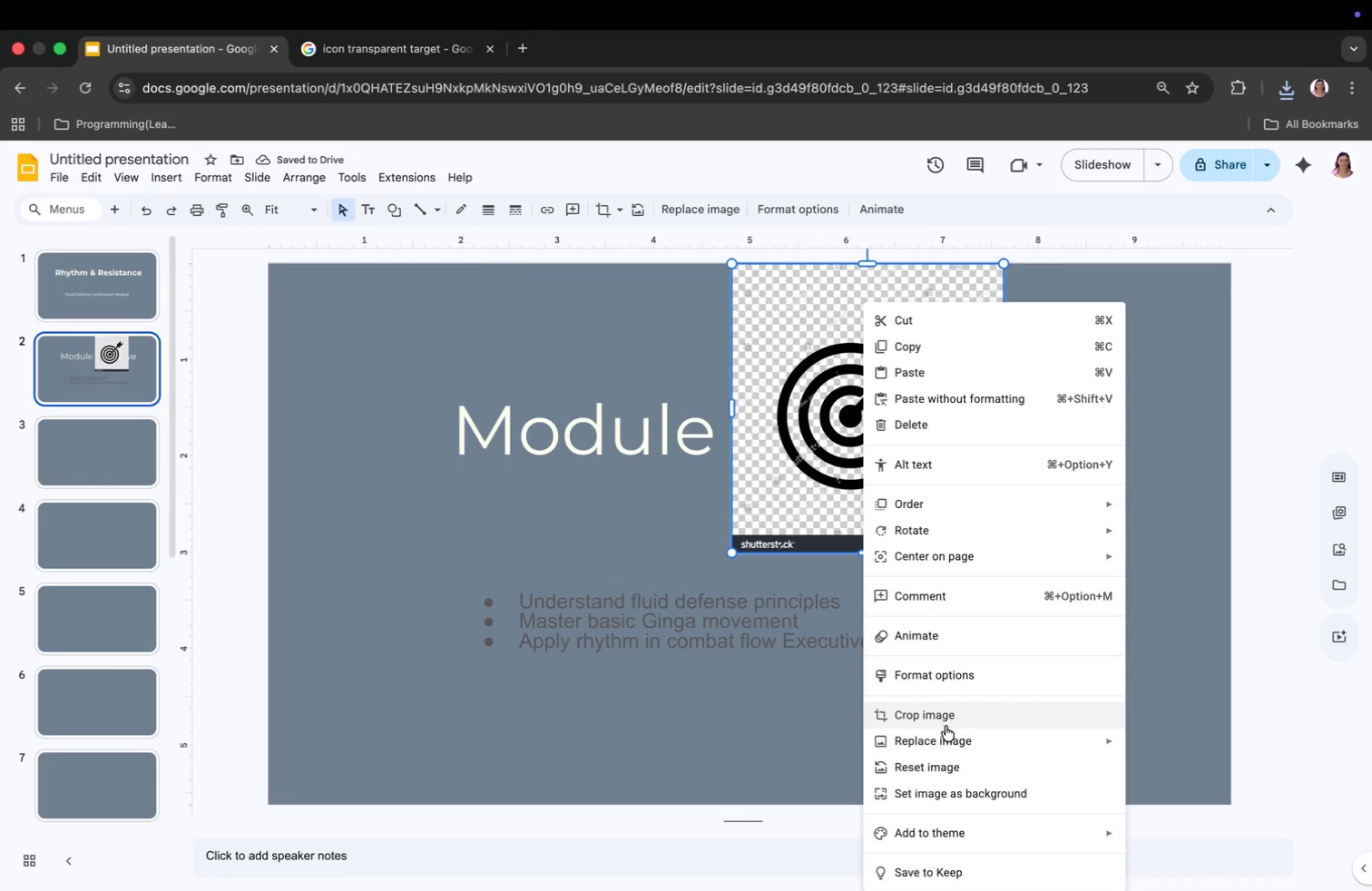 
left_click([950, 715])
 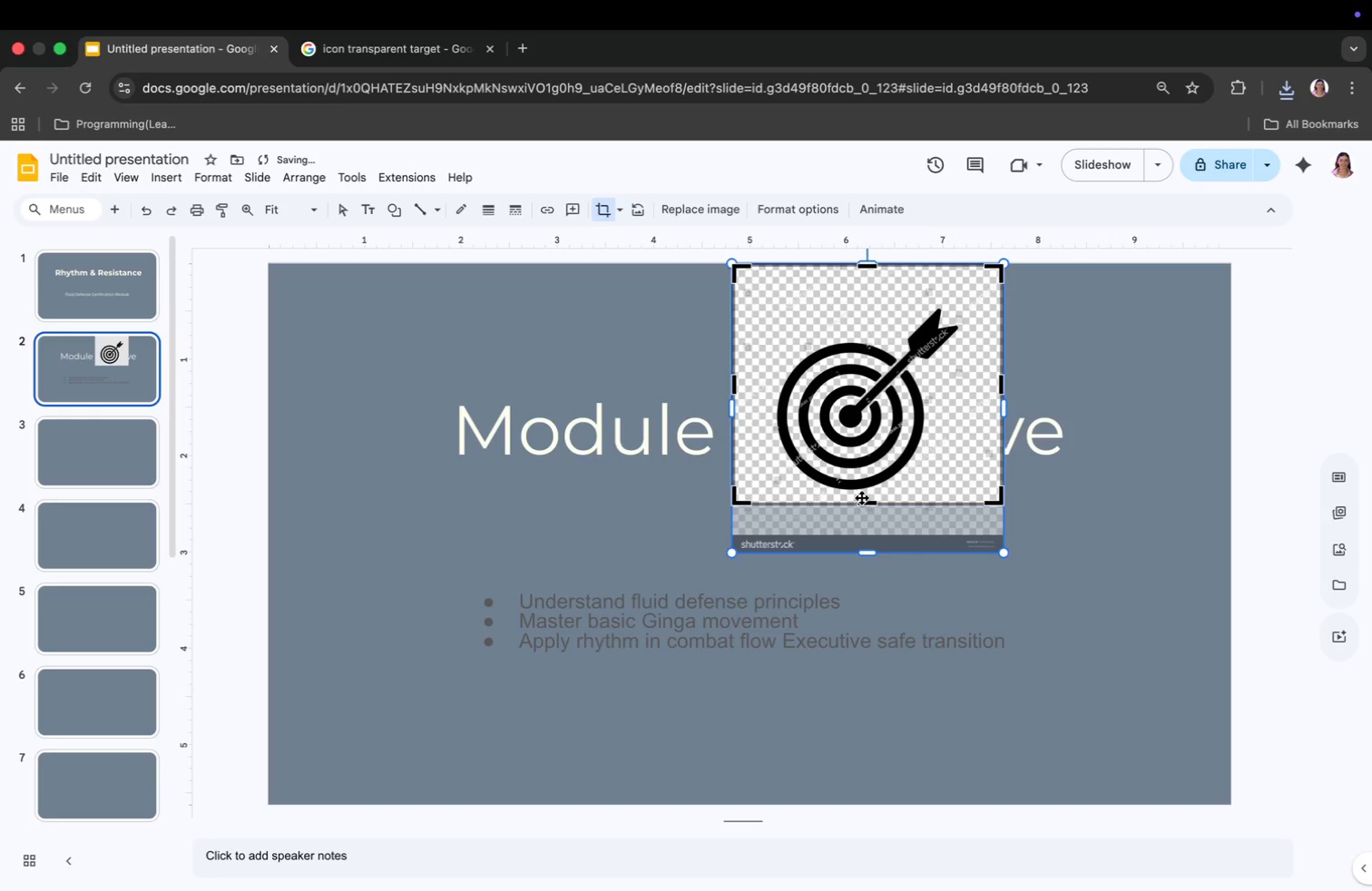 
left_click_drag(start_coordinate=[867, 550], to_coordinate=[855, 504])
 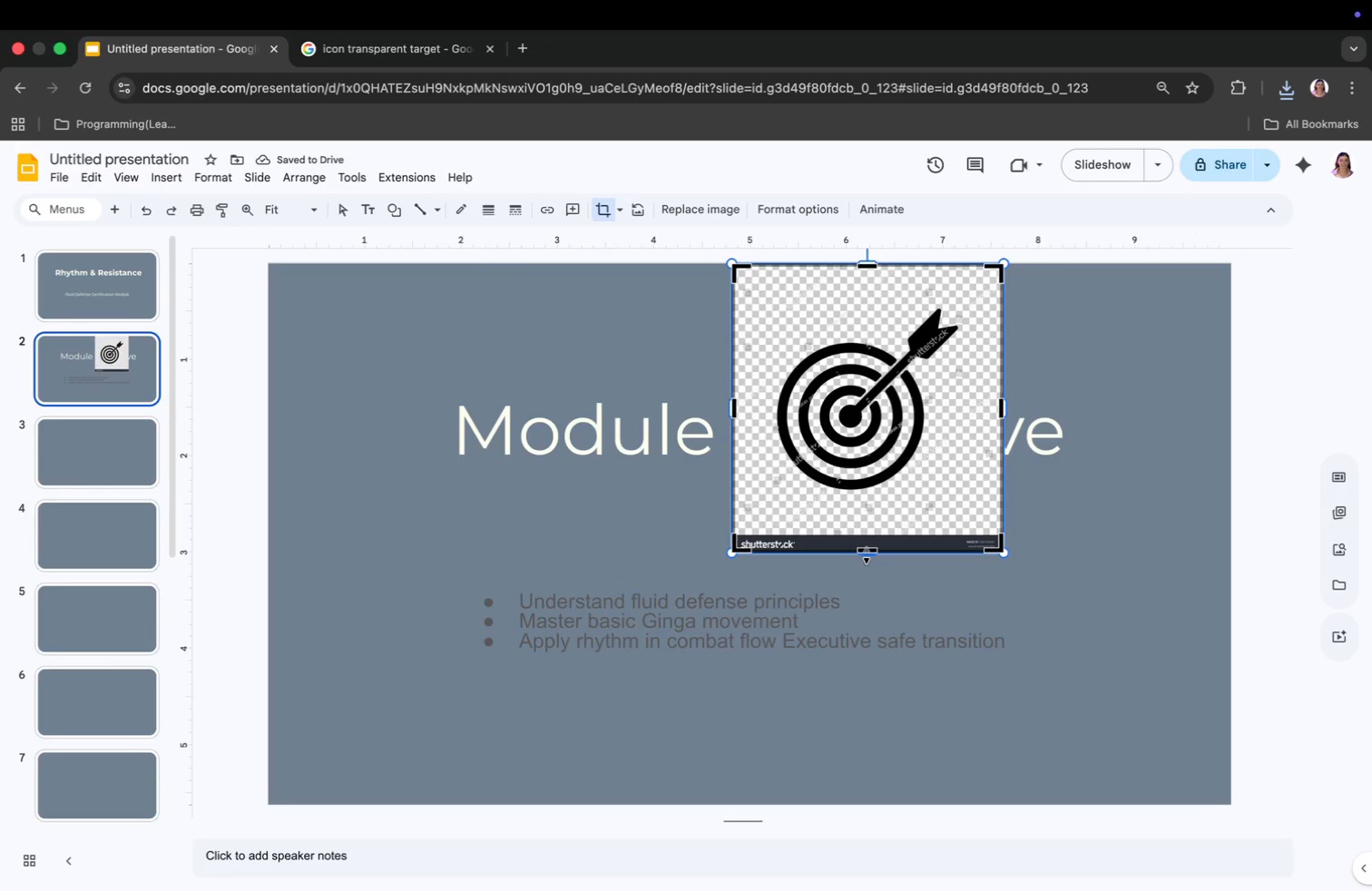 
left_click_drag(start_coordinate=[870, 262], to_coordinate=[870, 320])
 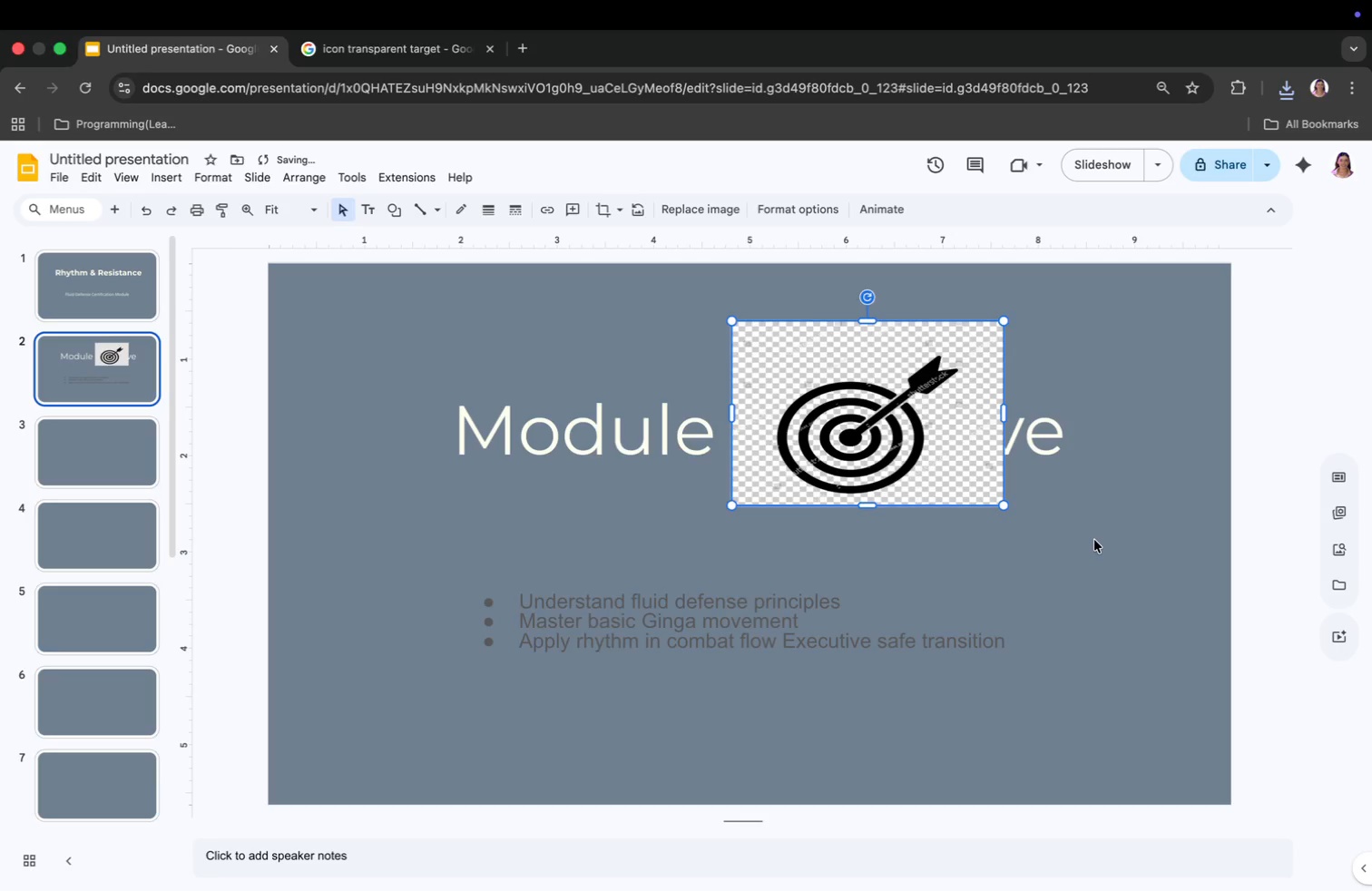 
key(Meta+CommandLeft)
 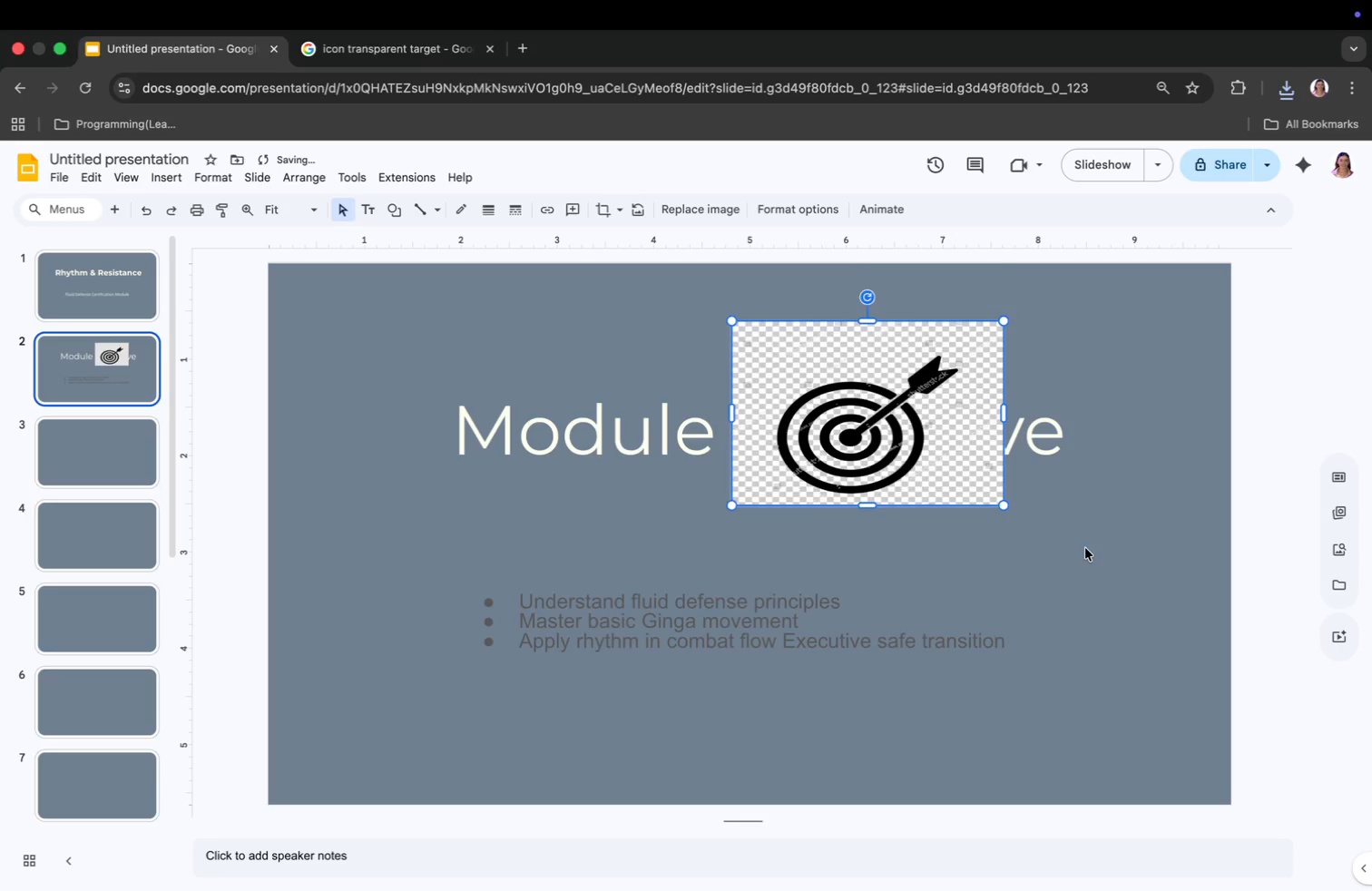 
key(Meta+Z)
 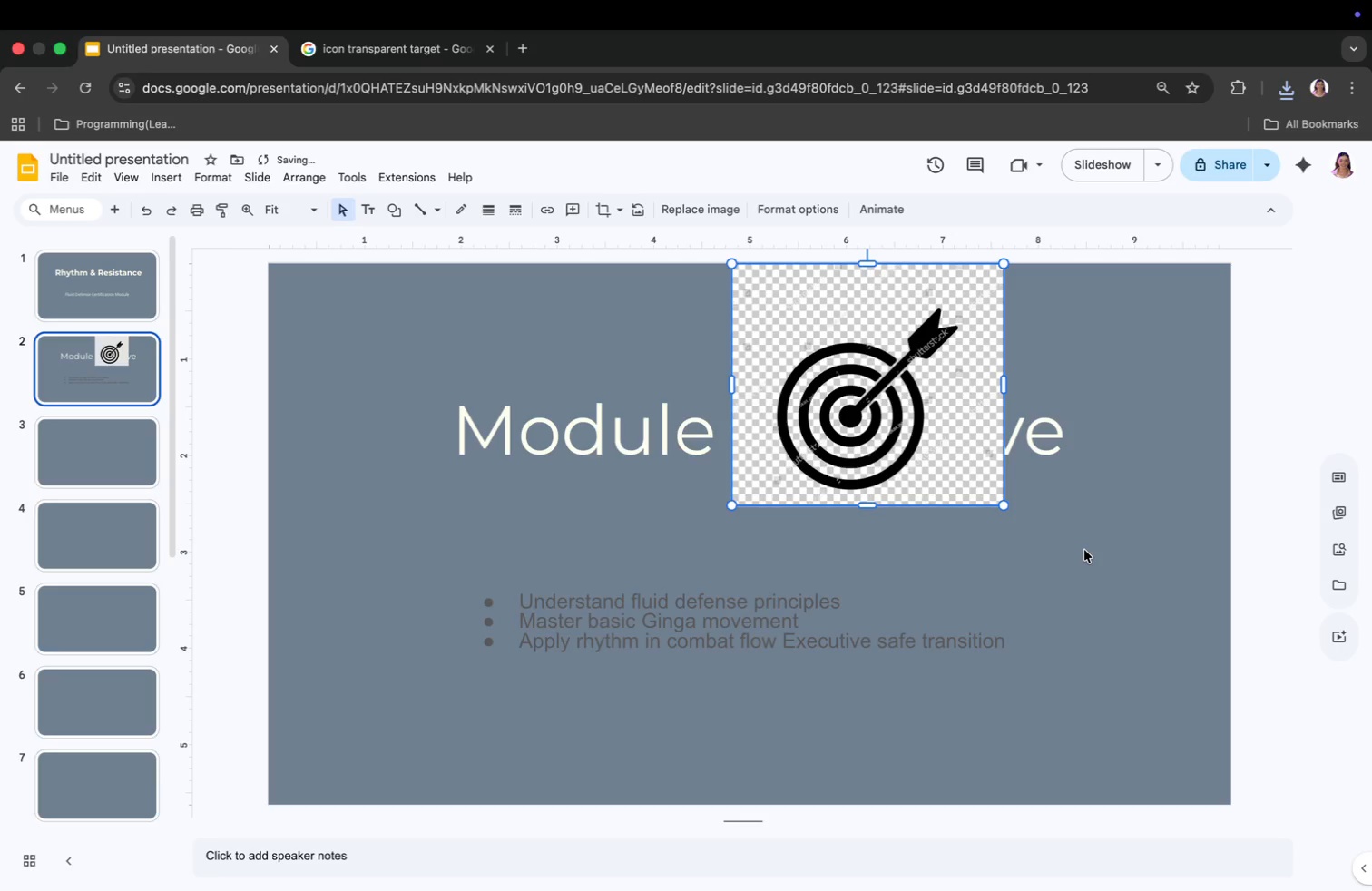 
key(Meta+CommandLeft)
 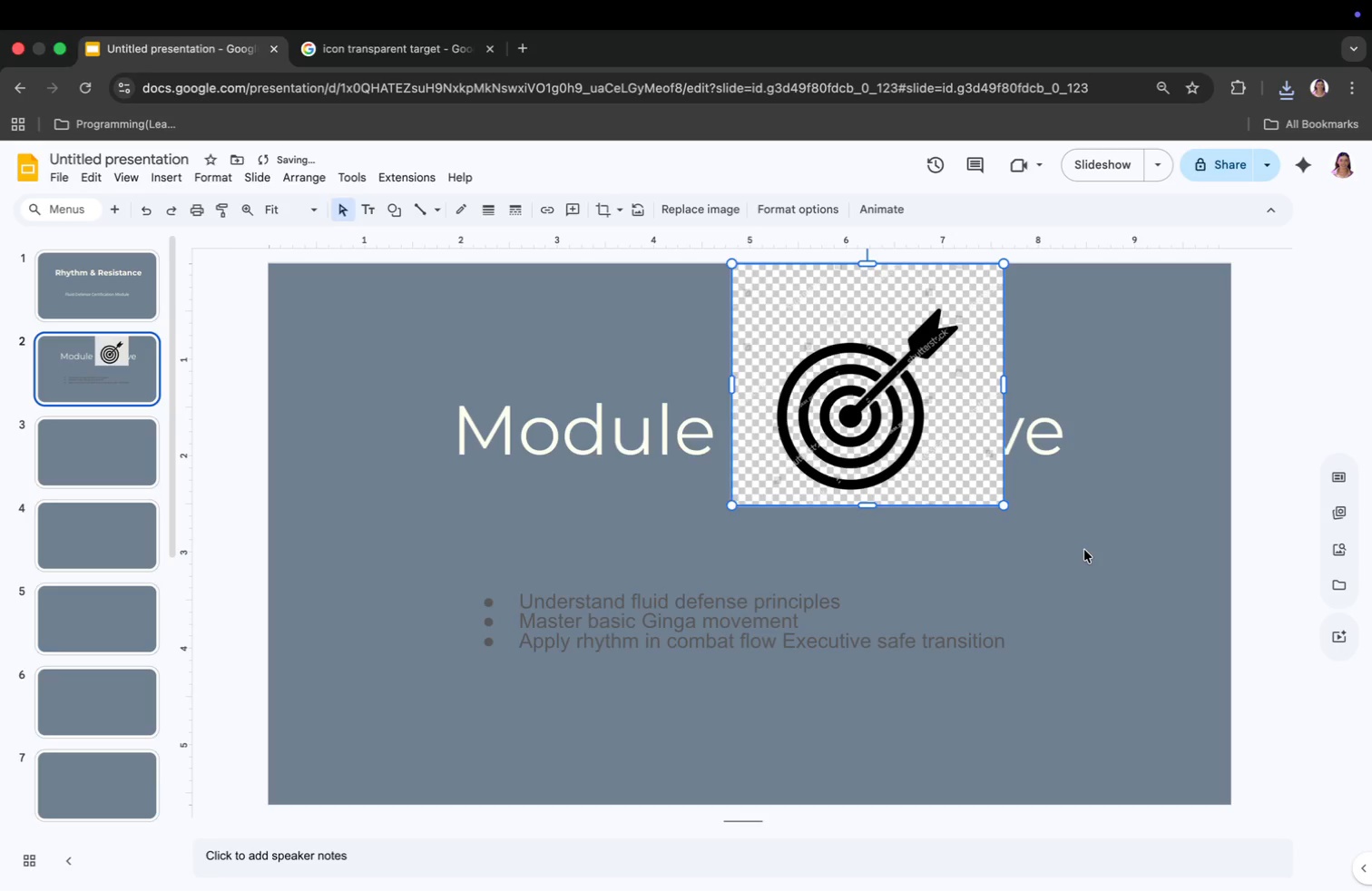 
key(Meta+Z)
 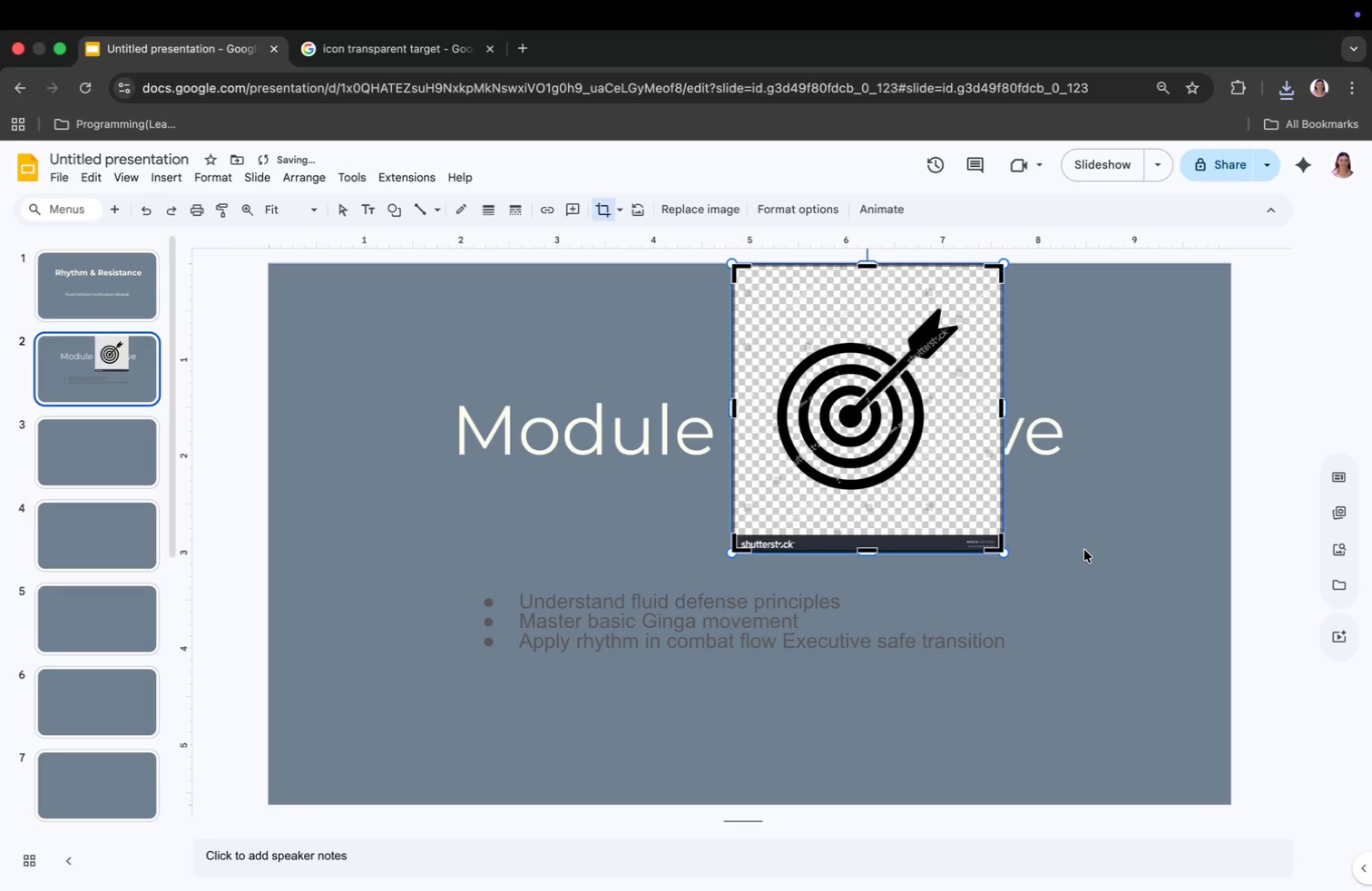 
key(Meta+CommandLeft)
 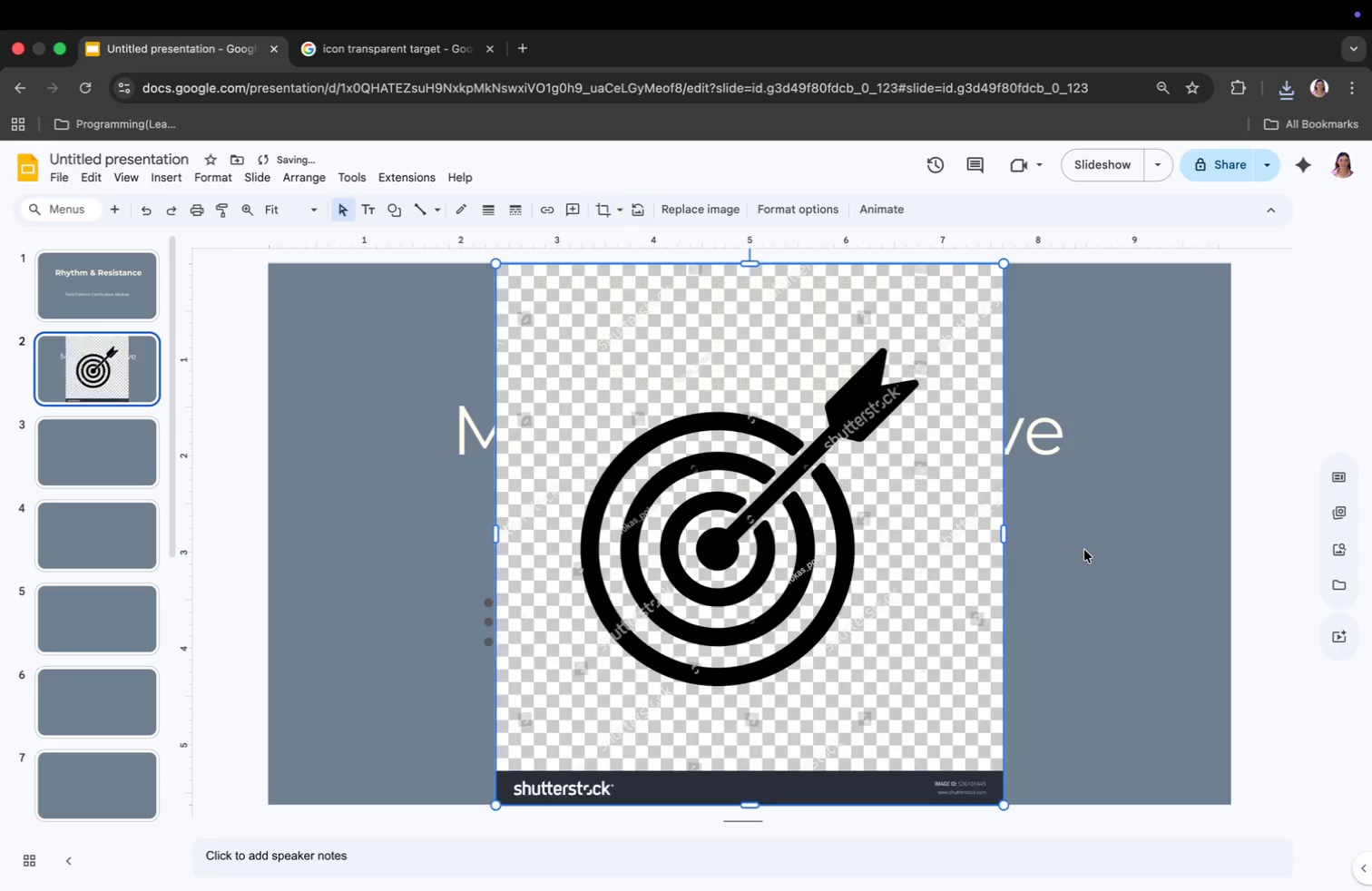 
key(Meta+Z)
 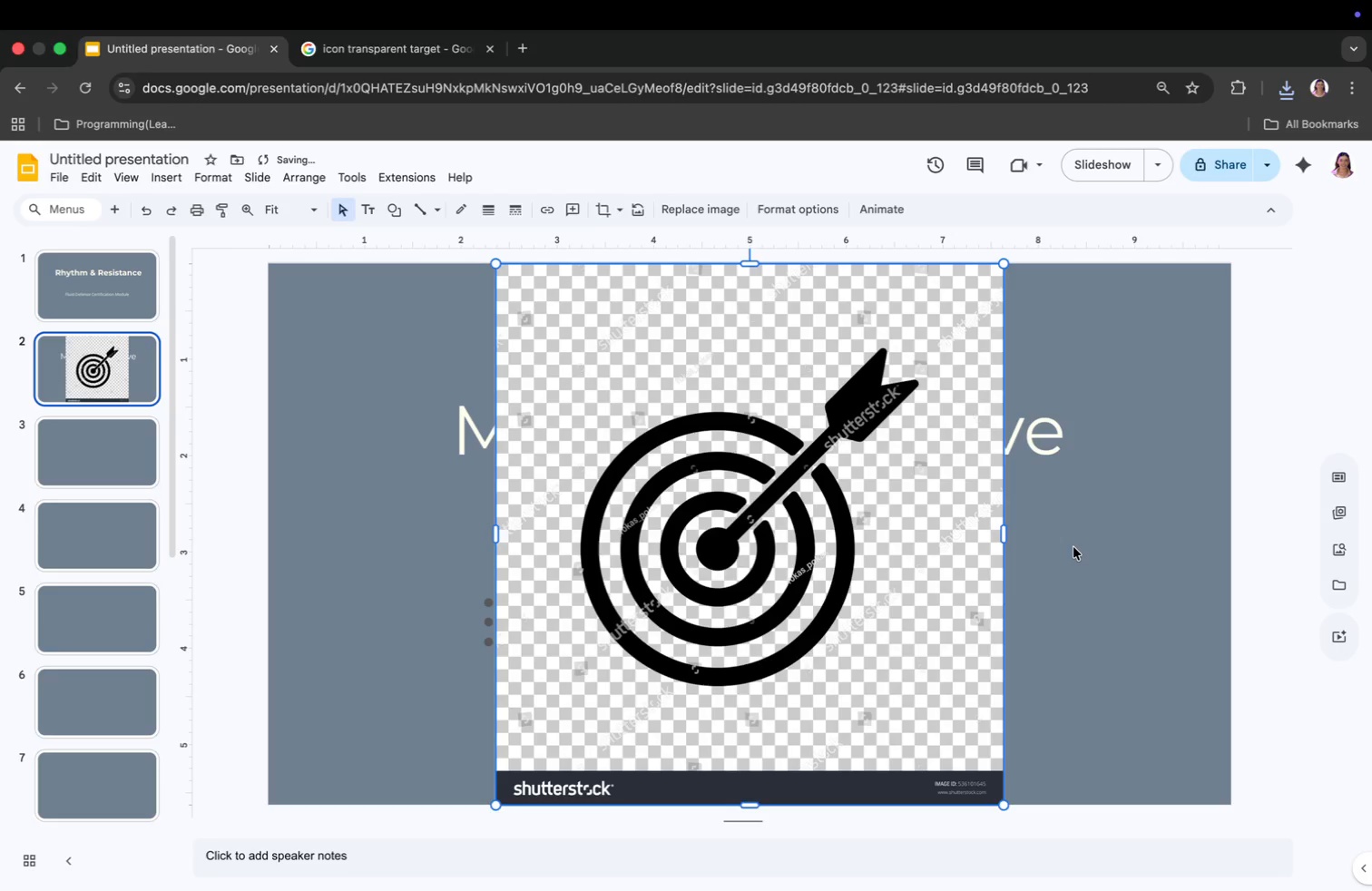 
key(Meta+CommandLeft)
 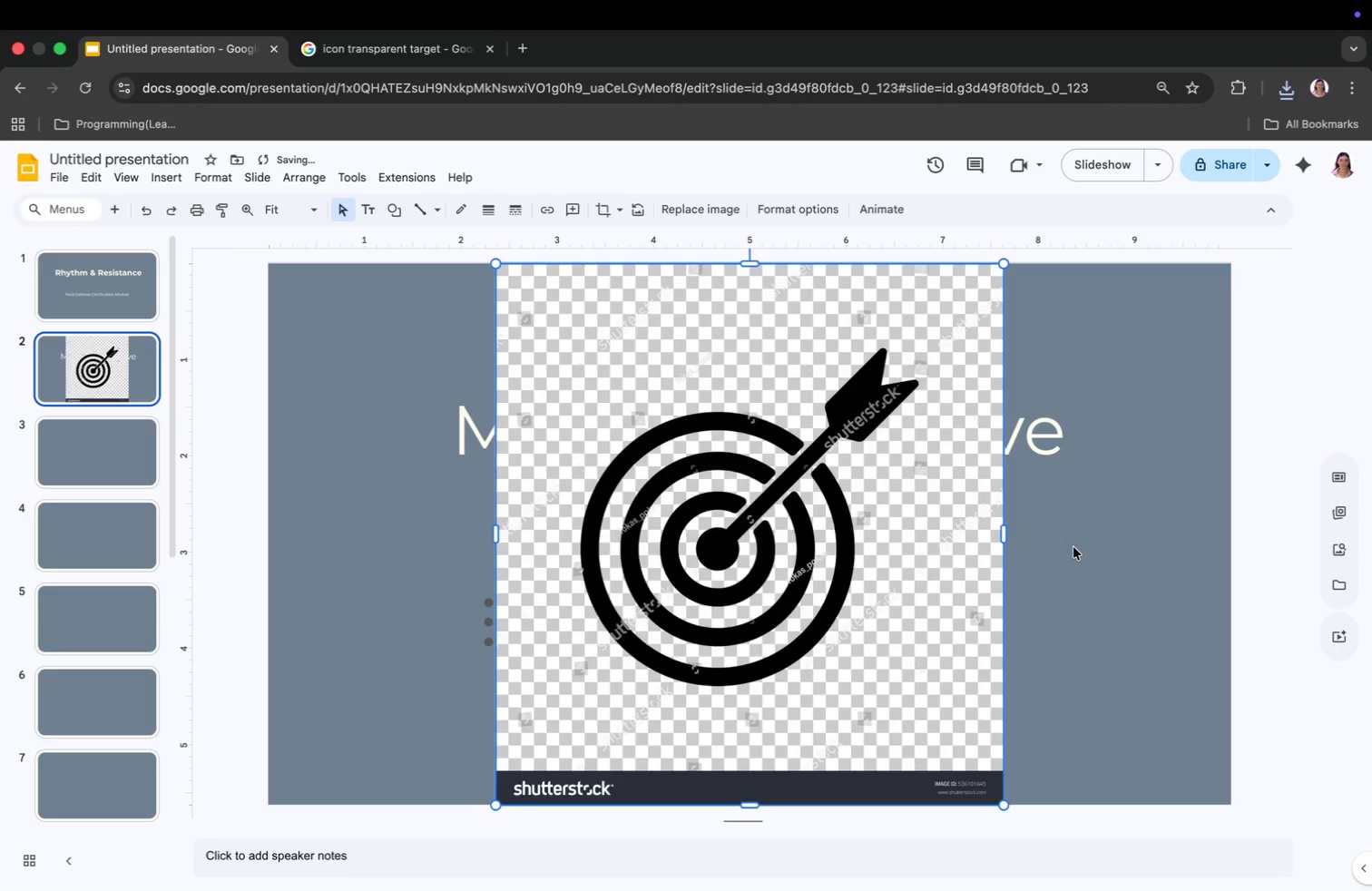 
key(Meta+Z)
 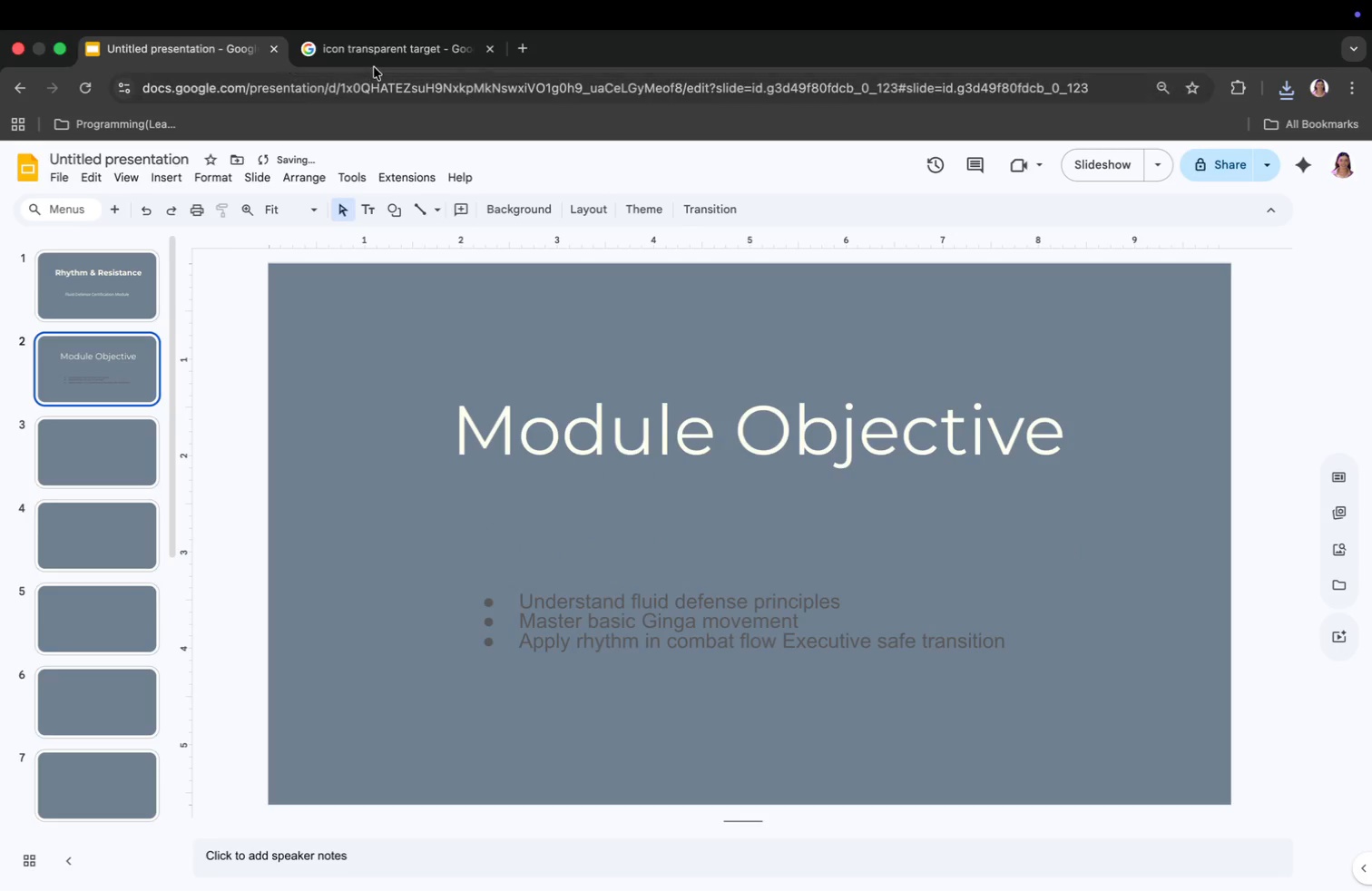 
left_click([379, 54])
 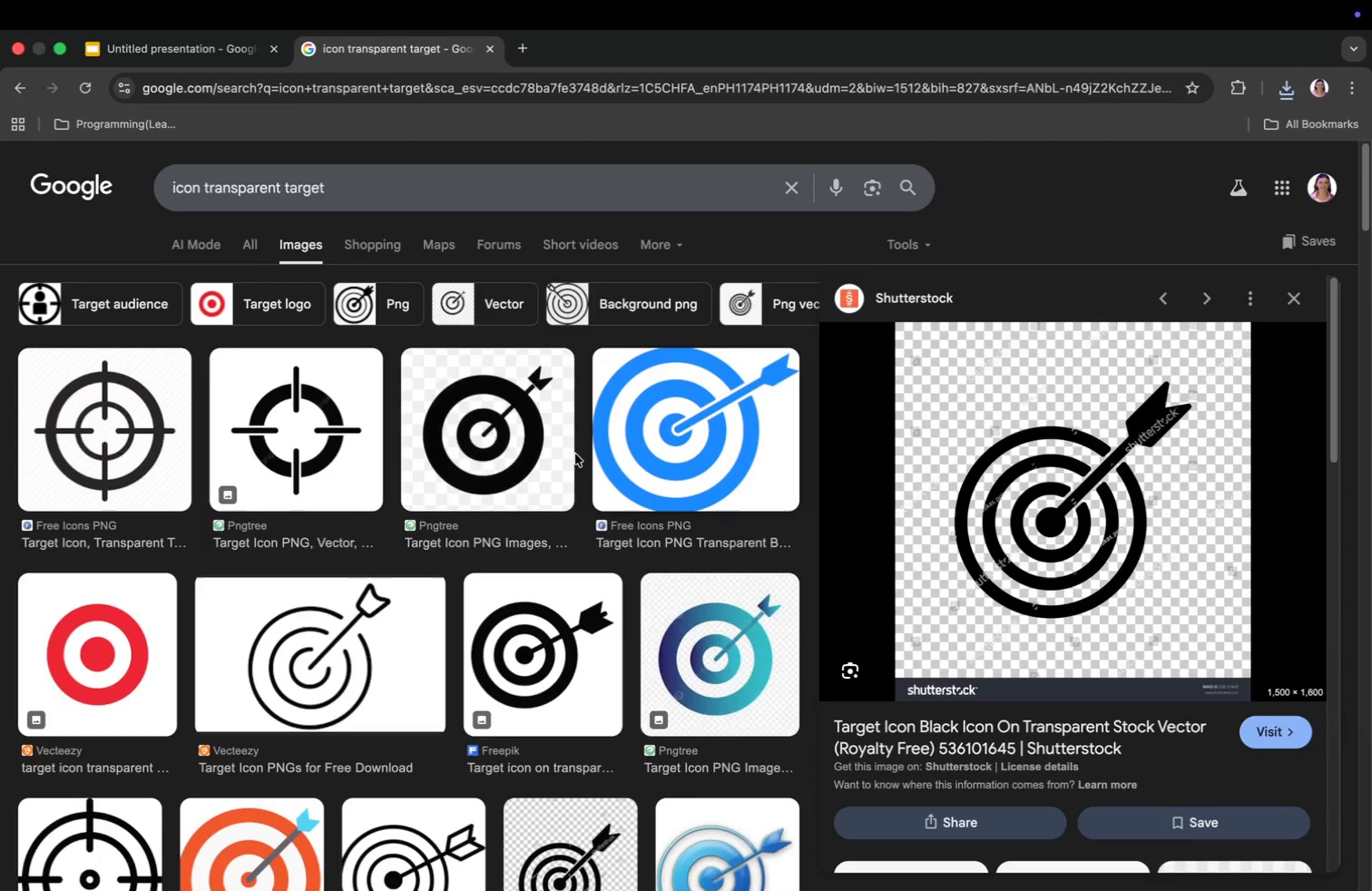 
left_click([547, 447])
 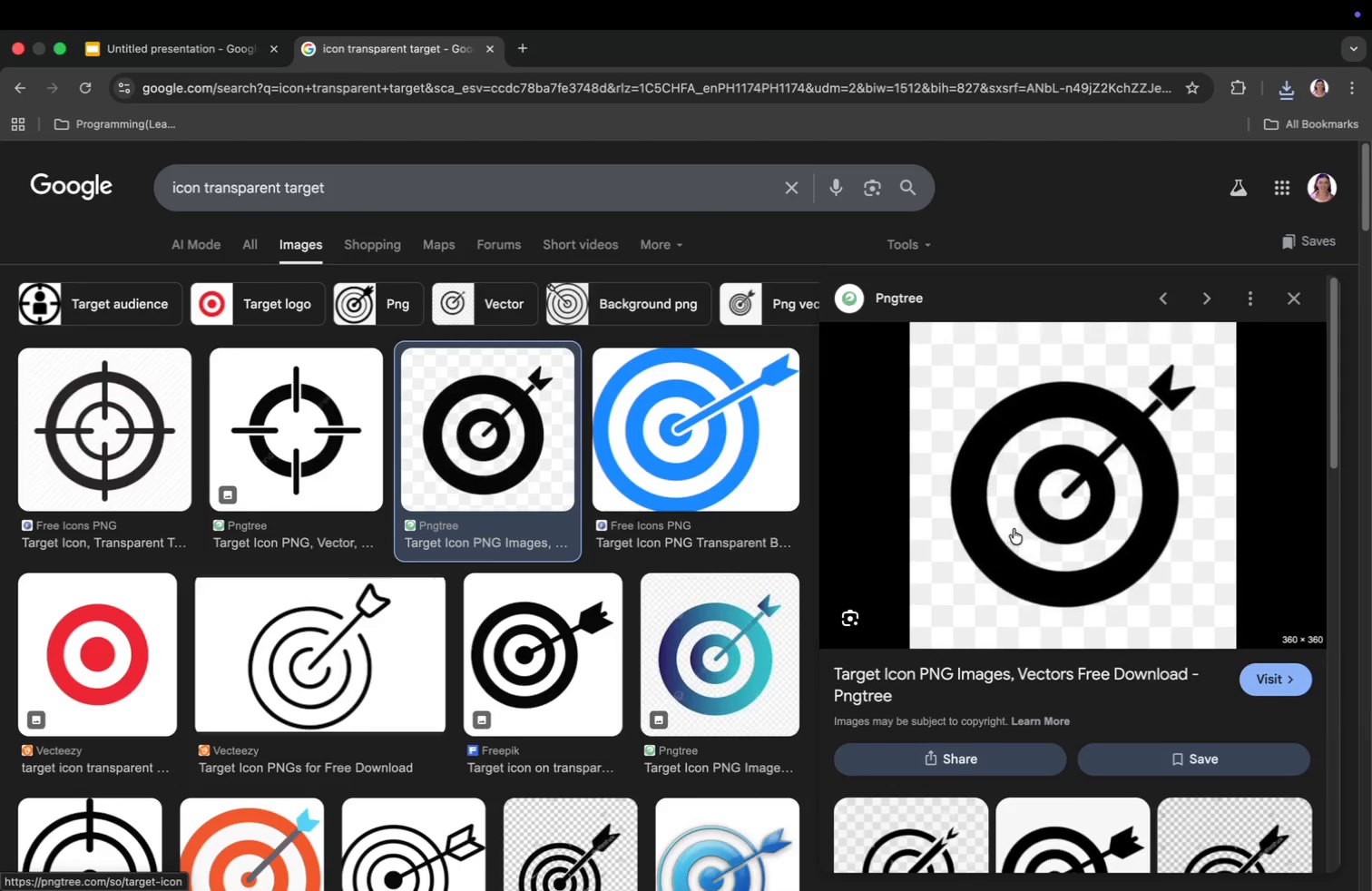 
right_click([1015, 528])
 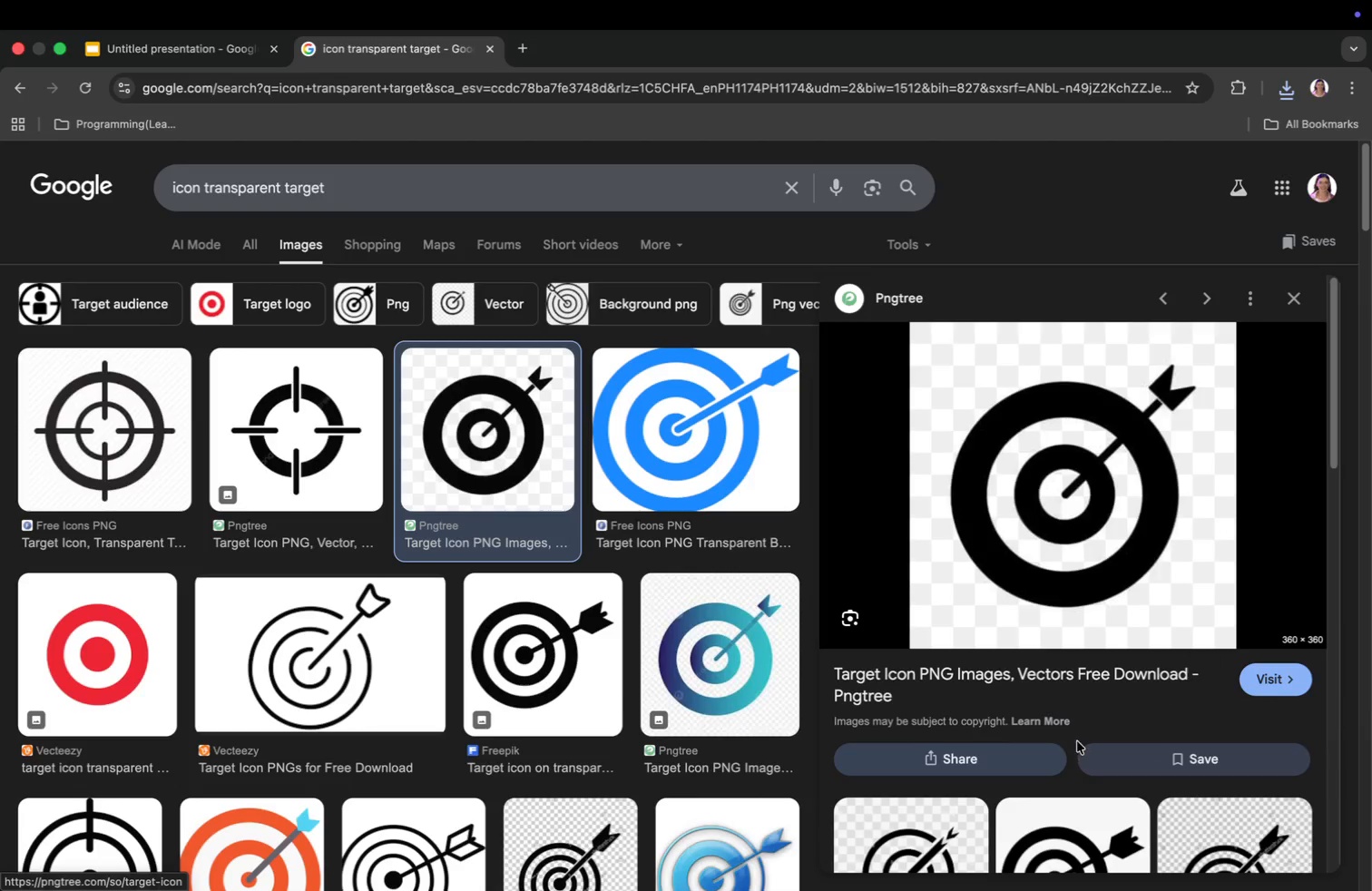 
left_click([1032, 692])
 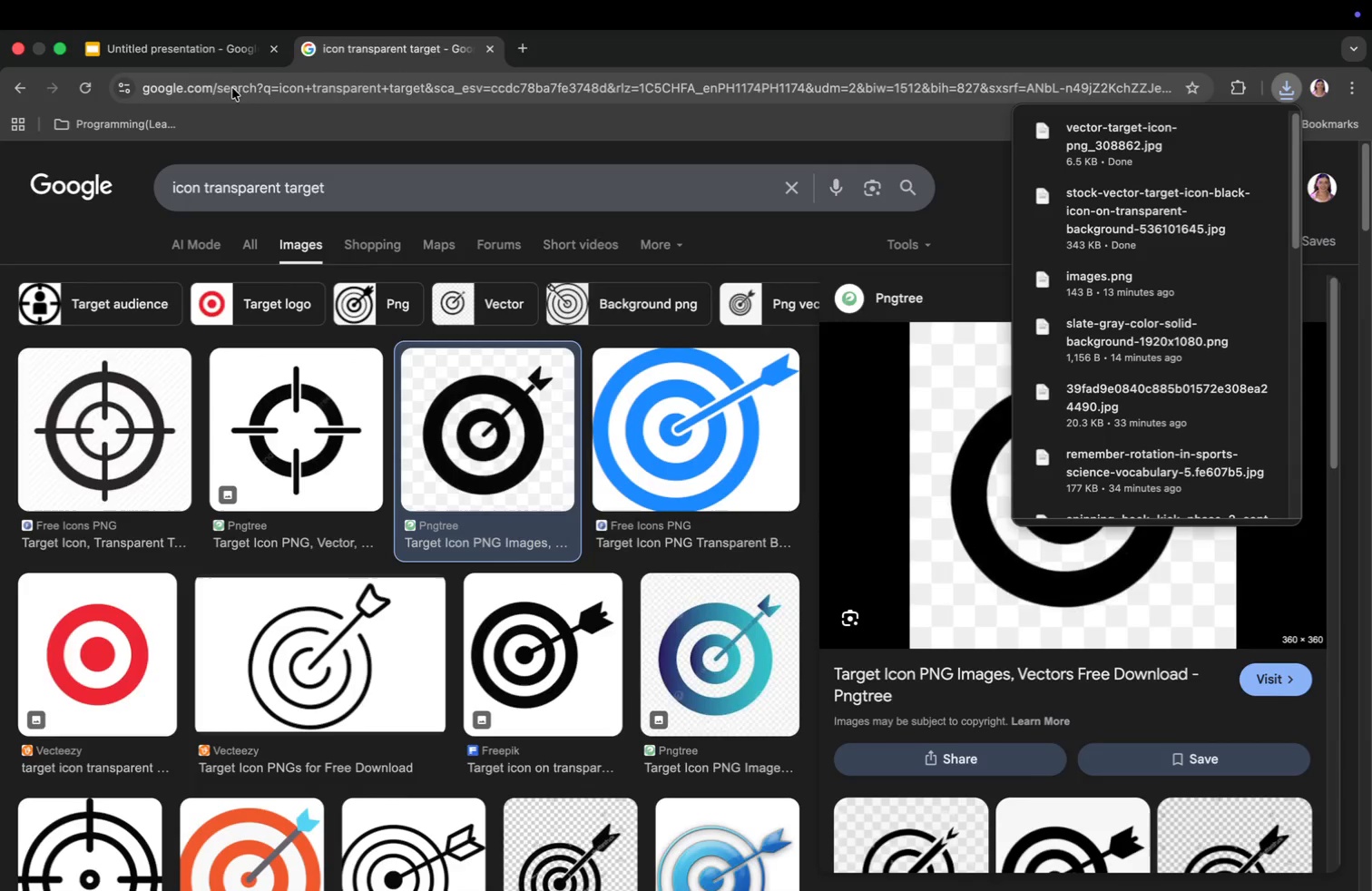 
left_click([226, 54])
 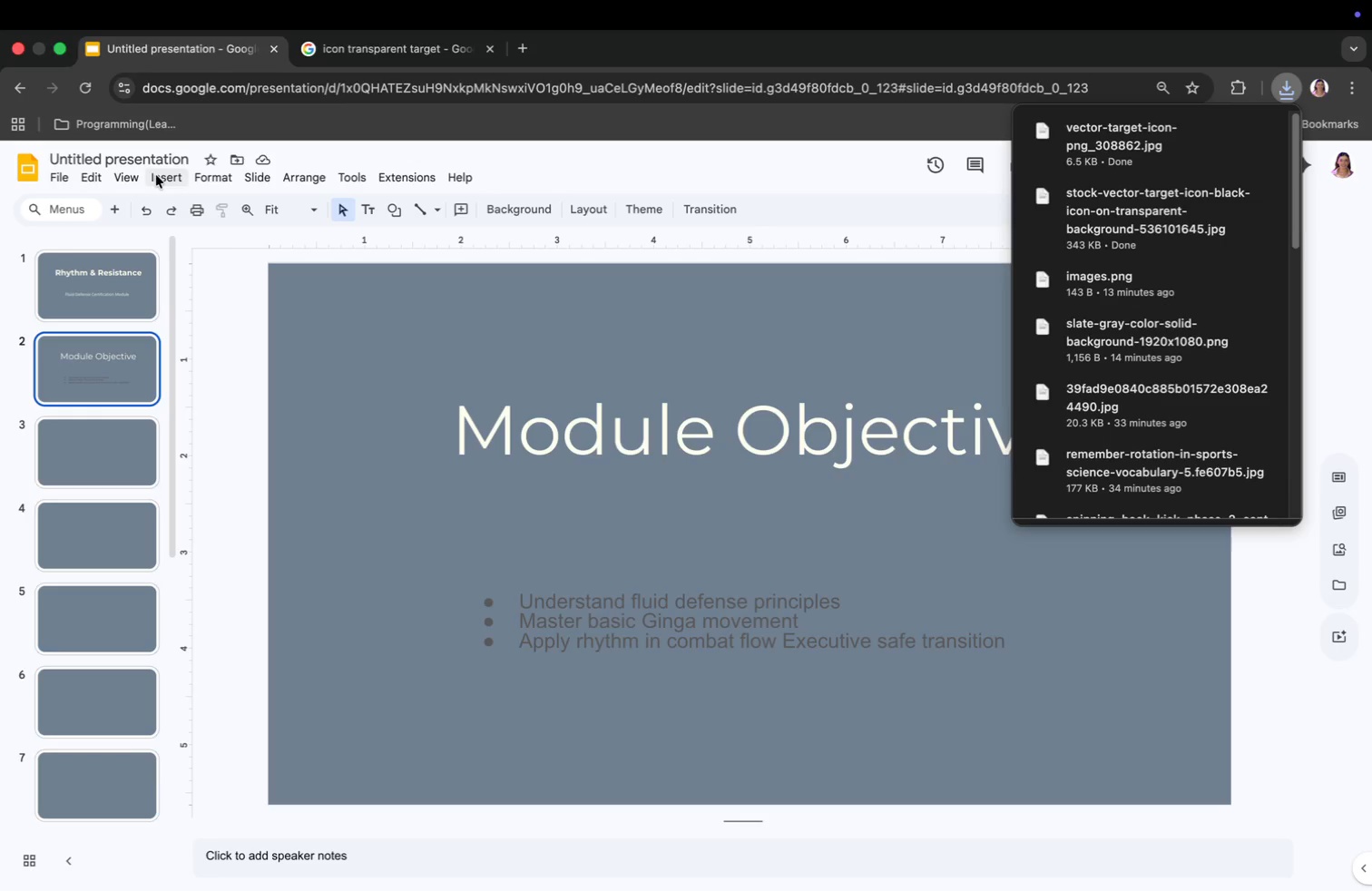 
left_click([175, 177])
 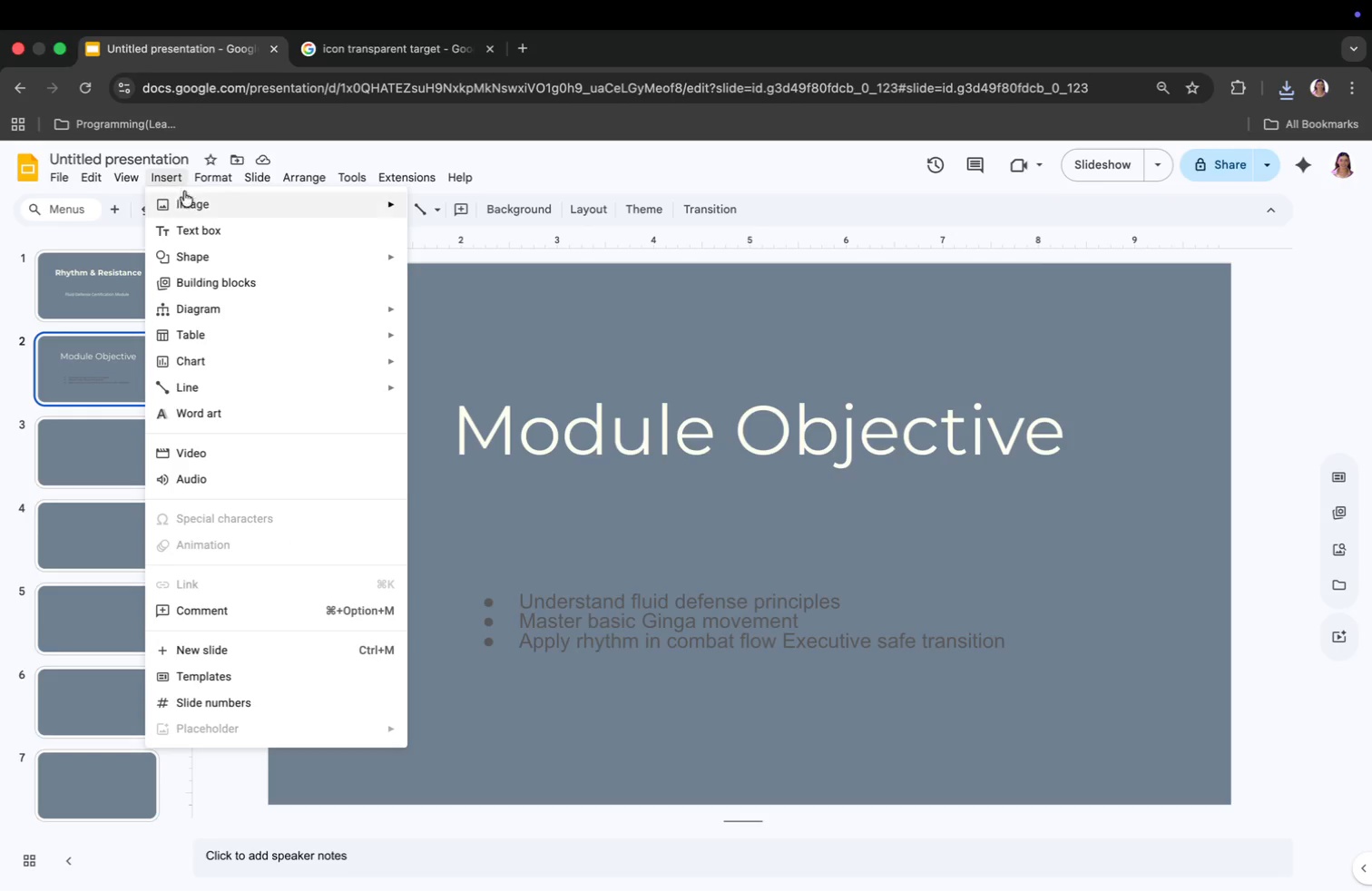 
left_click([193, 200])
 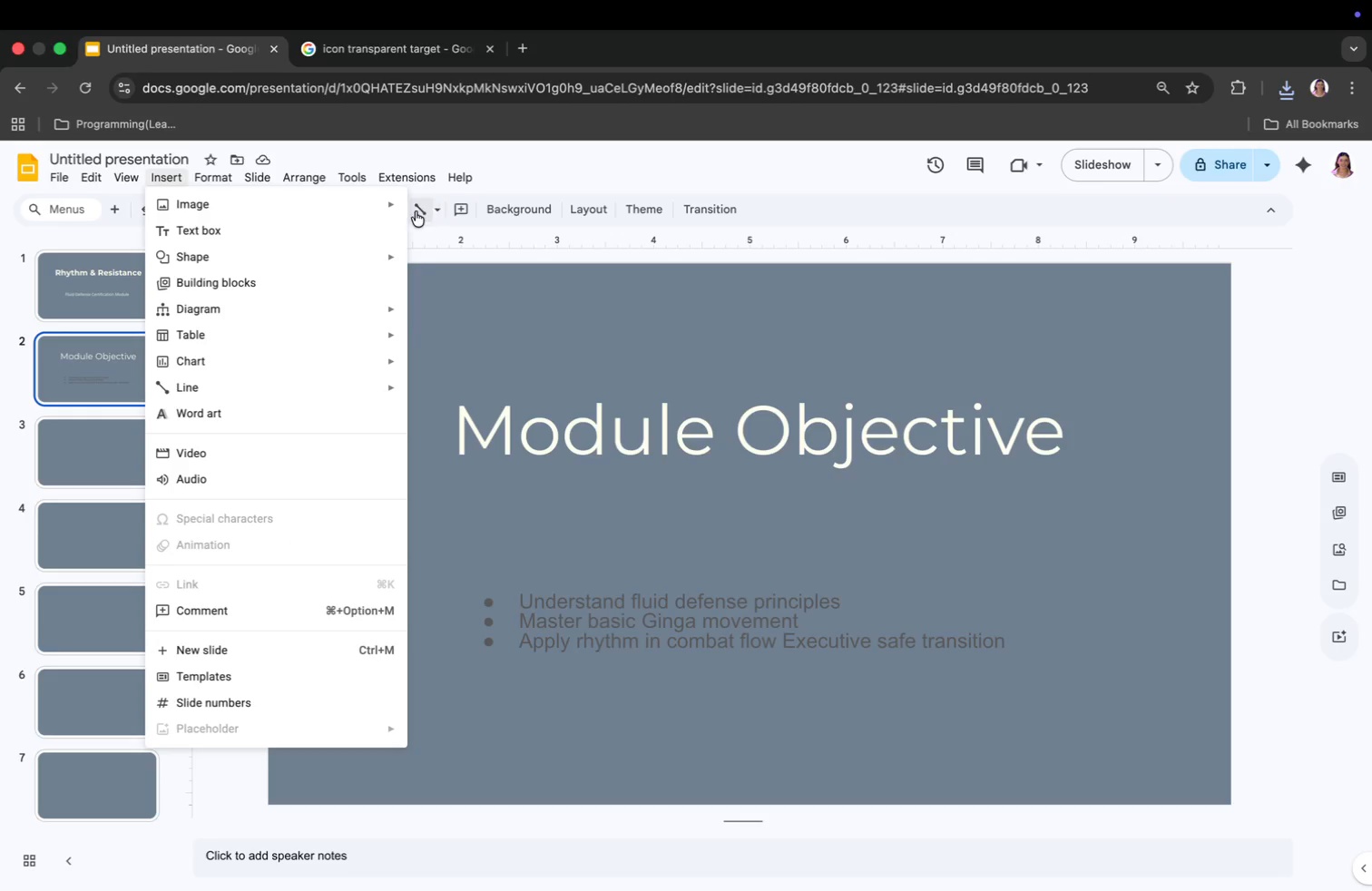 
left_click([377, 196])
 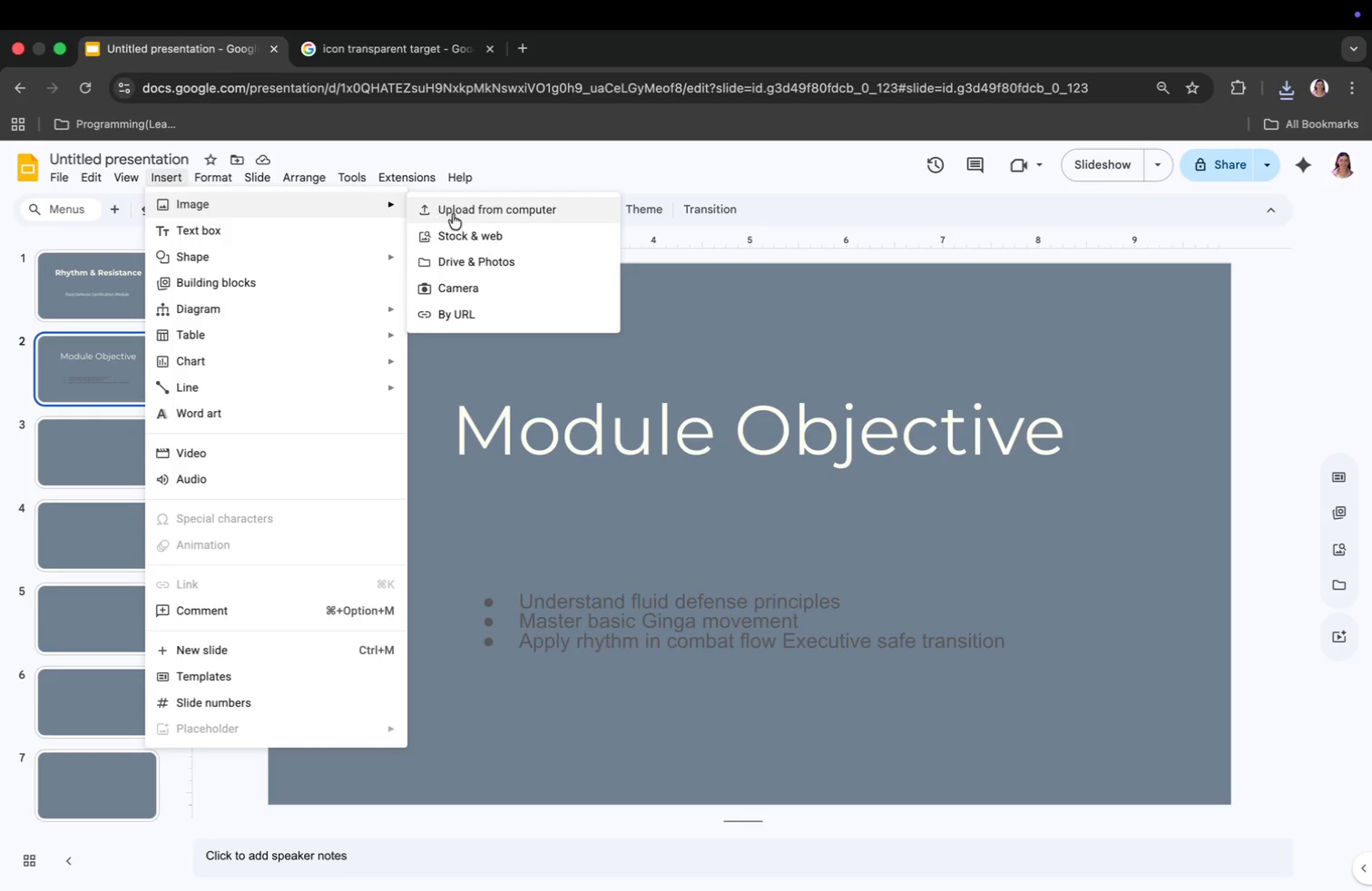 
left_click([461, 214])
 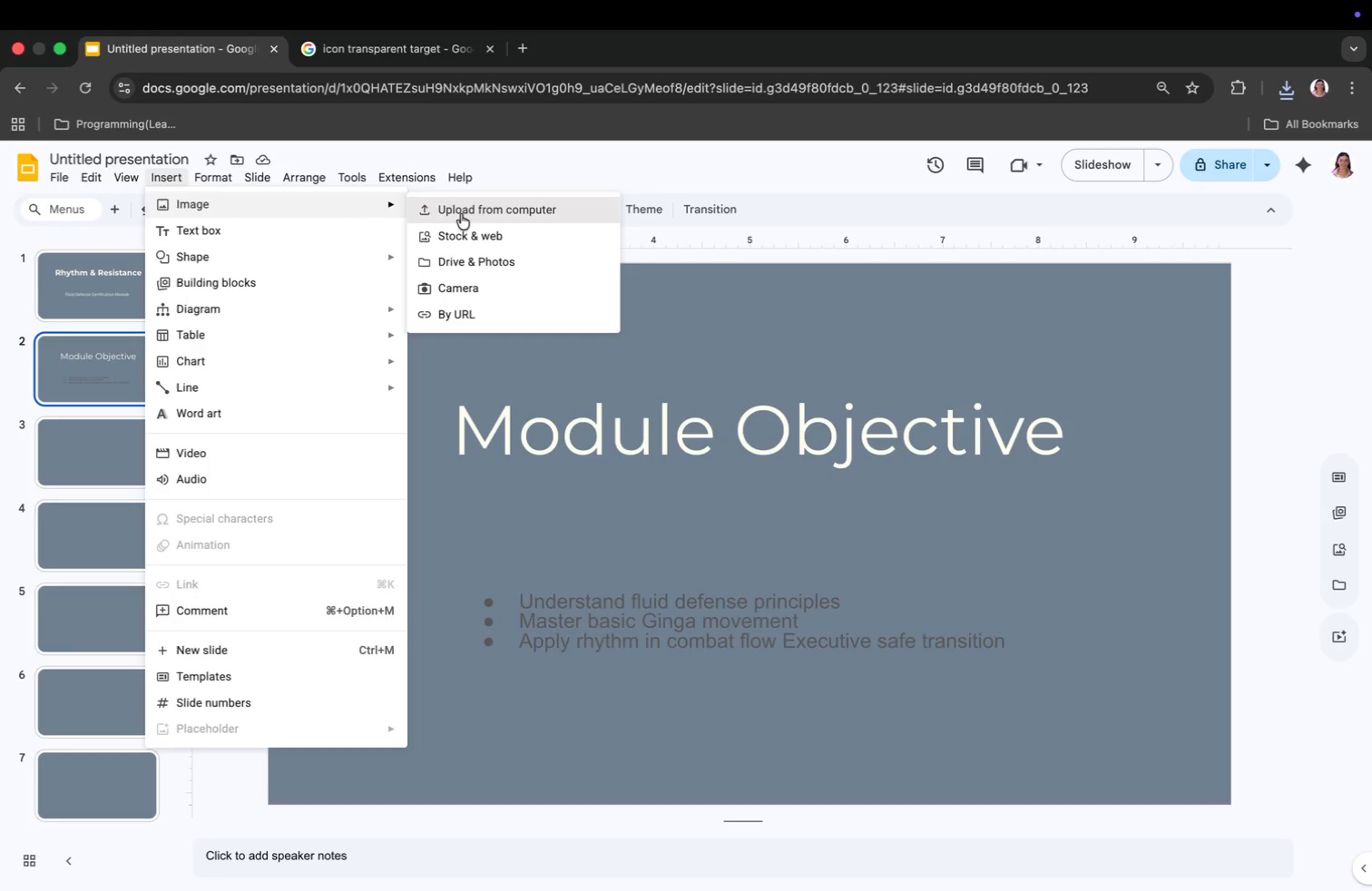 
scroll: coordinate [769, 543], scroll_direction: down, amount: 19.0
 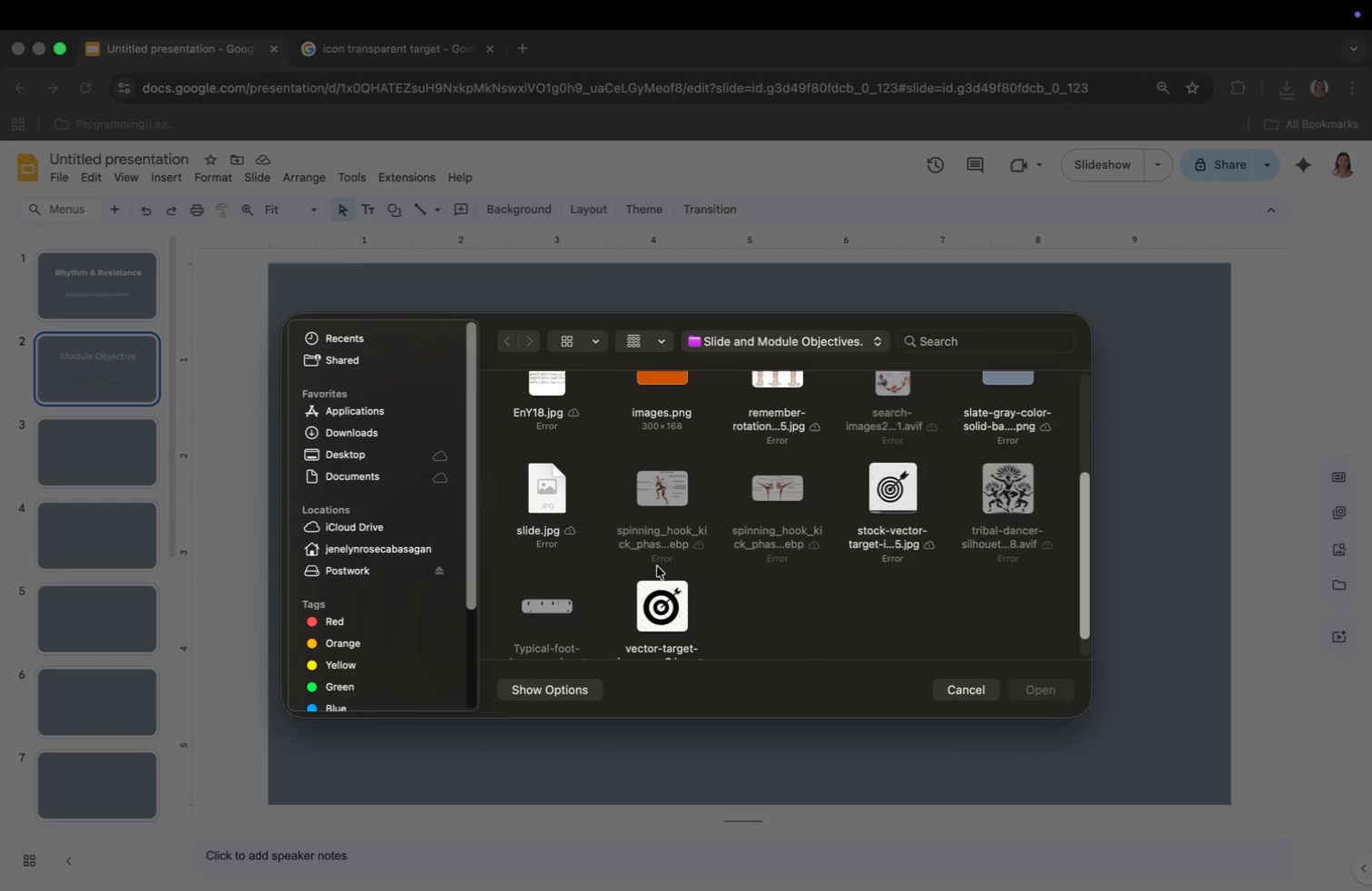 
left_click([654, 595])
 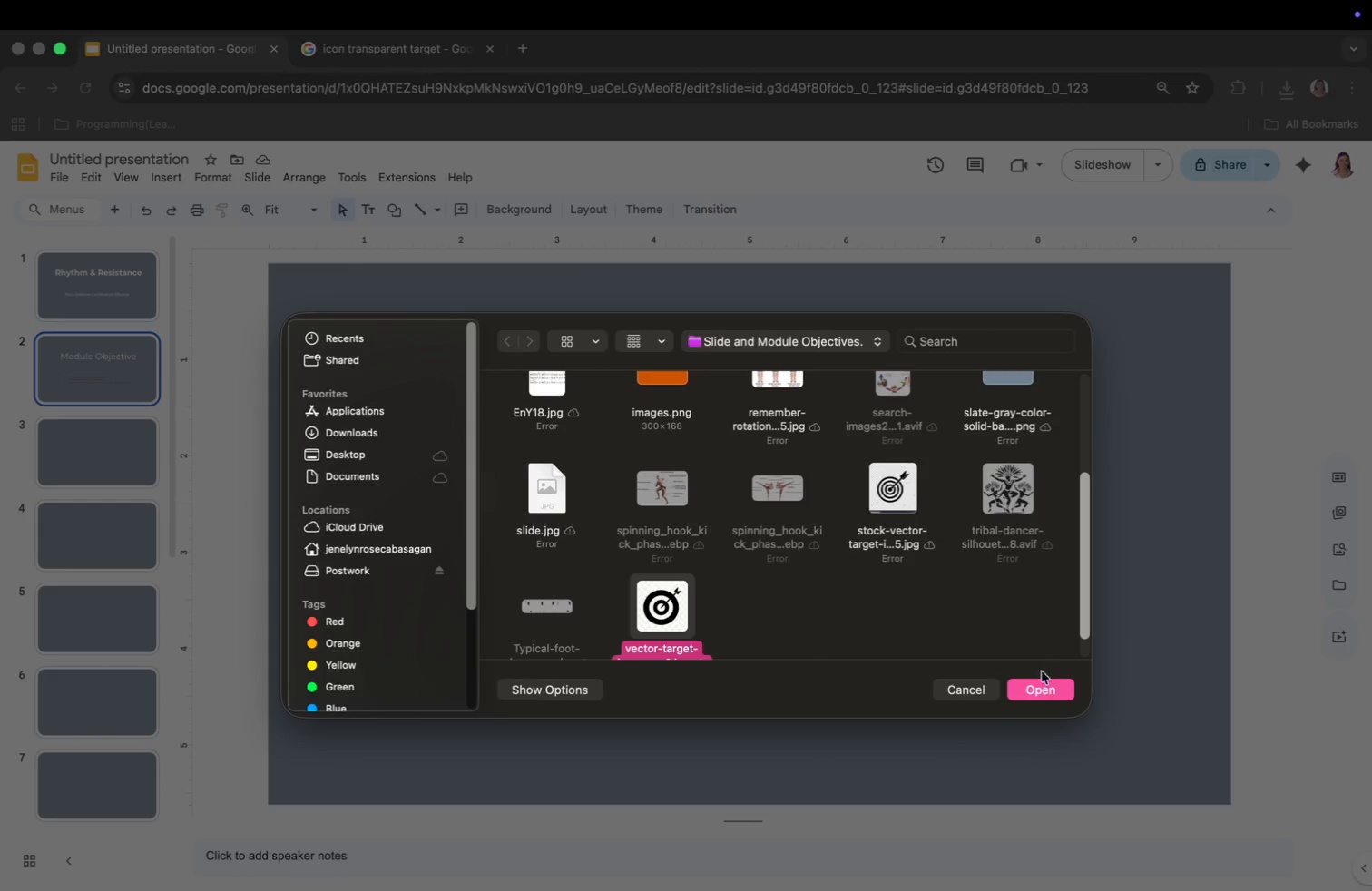 
left_click([1044, 682])
 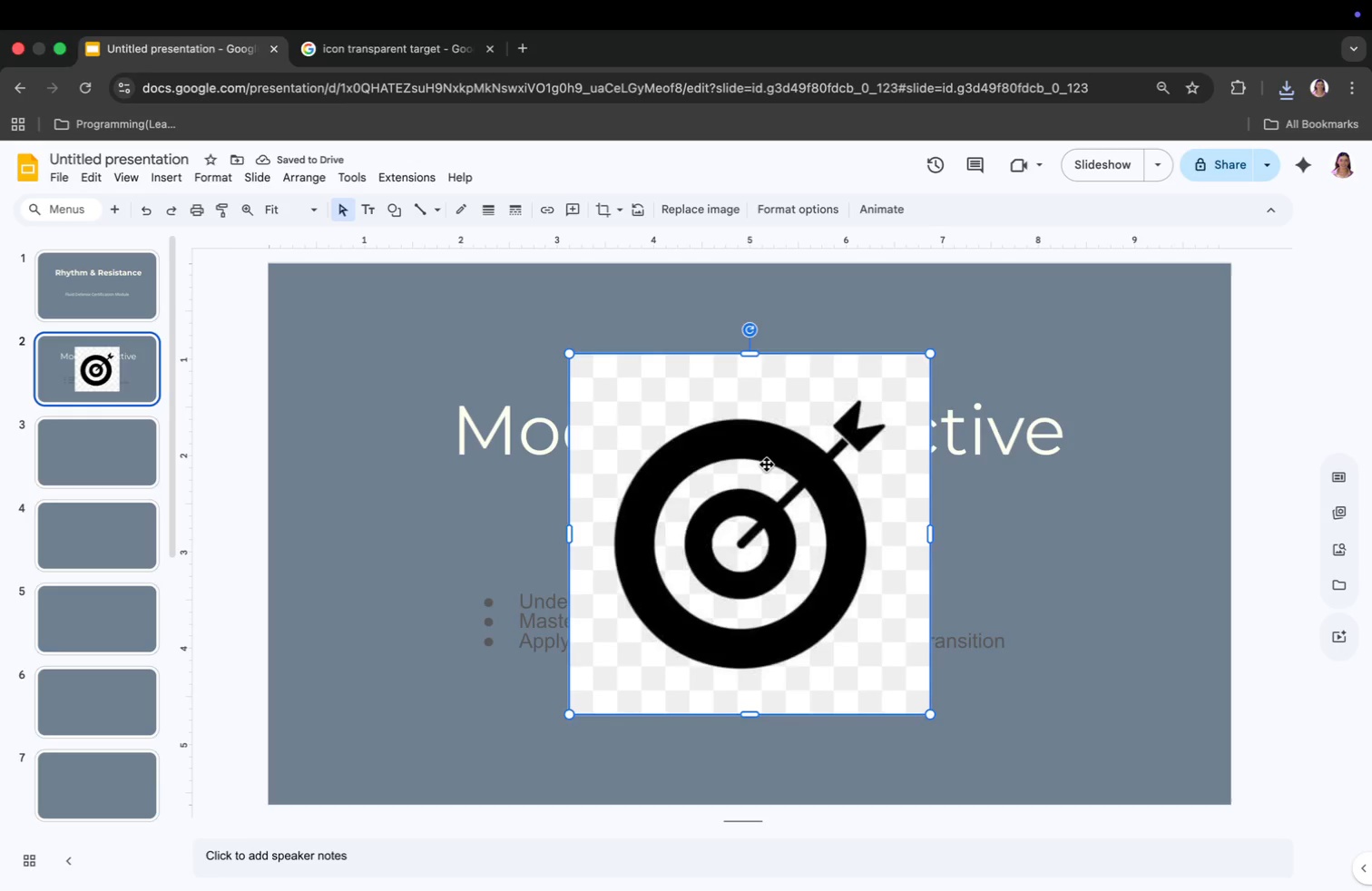 
wait(6.48)
 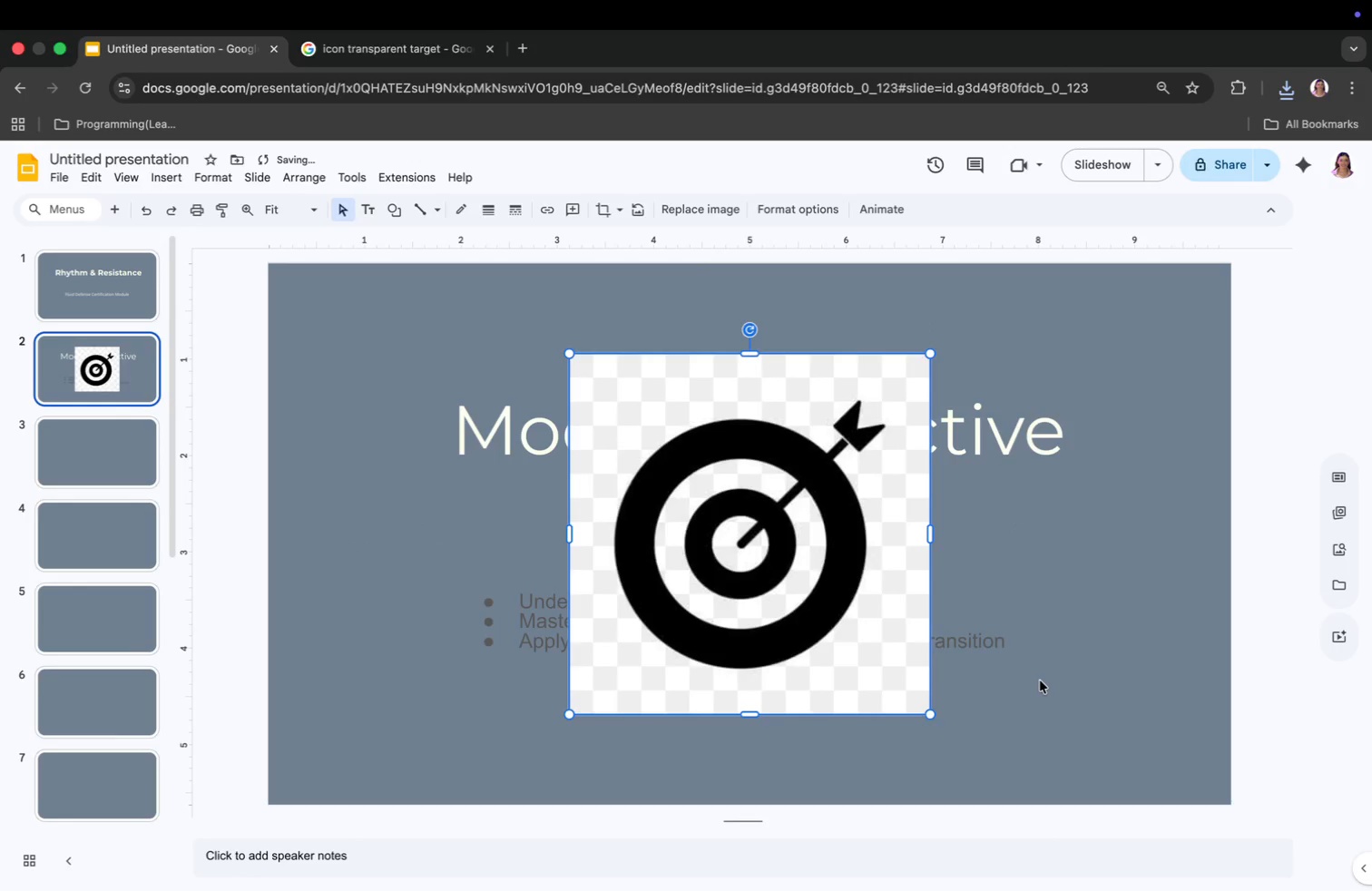 
key(Backspace)
 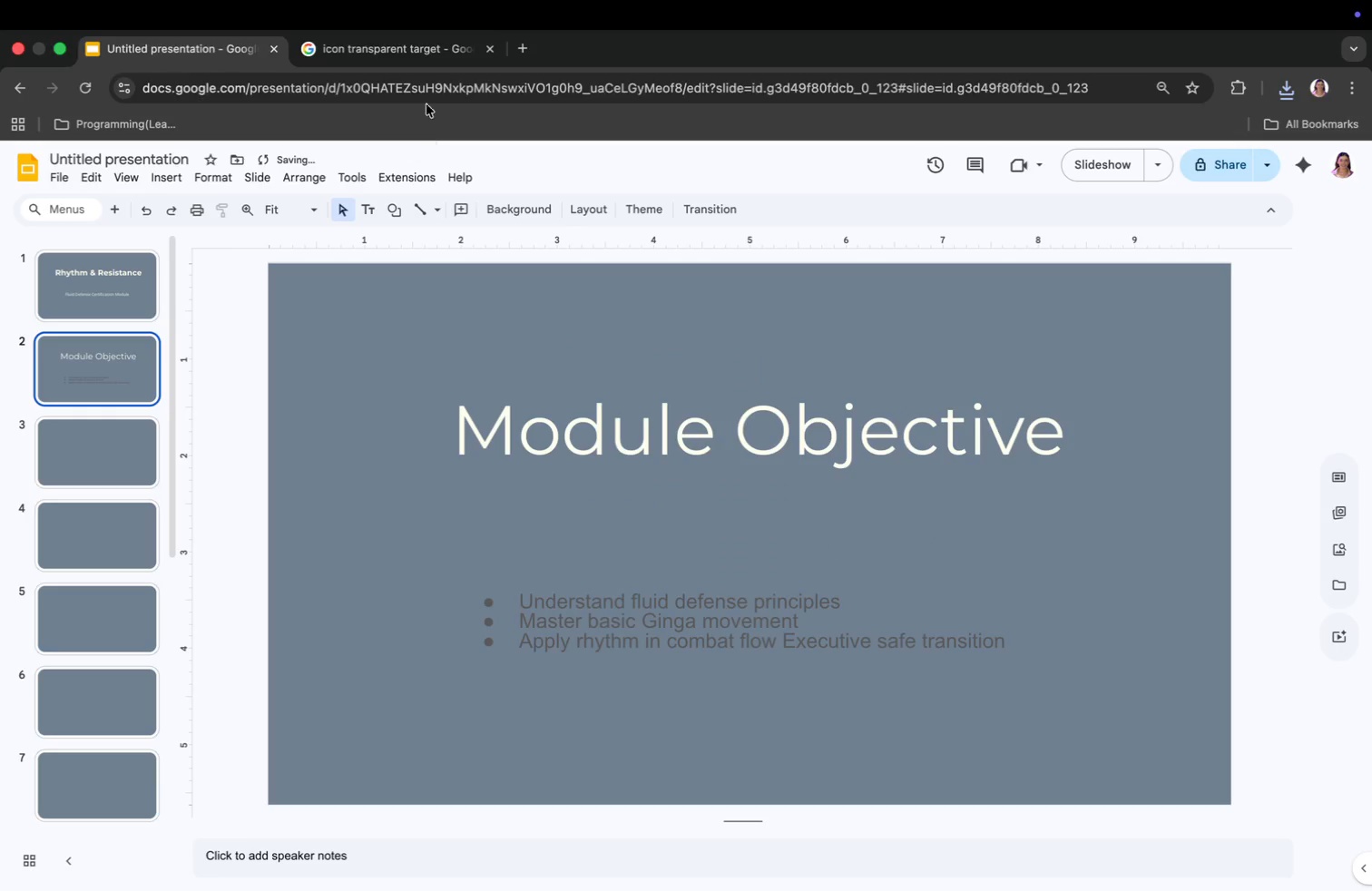 
left_click([398, 52])
 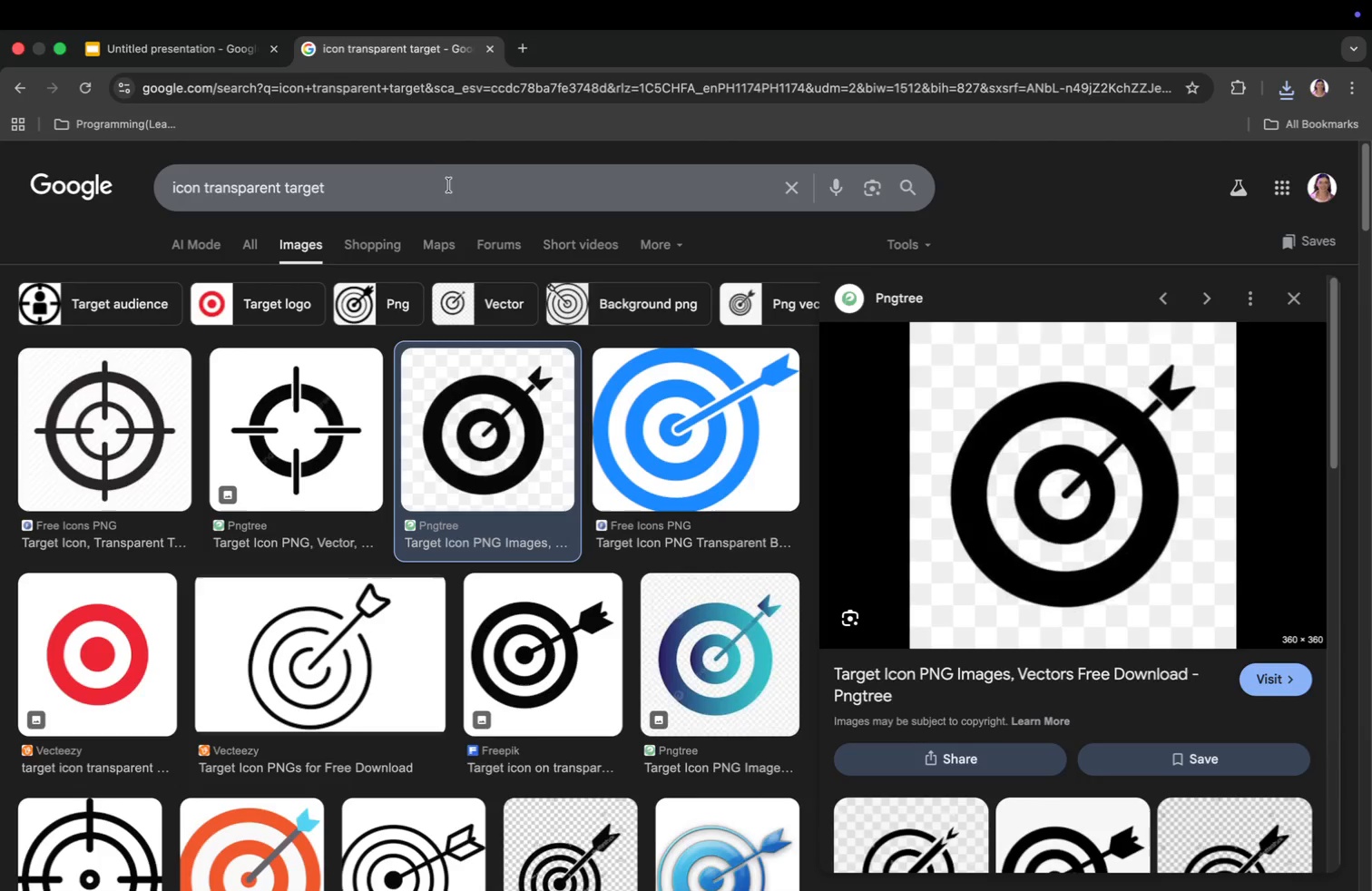 
left_click([447, 188])
 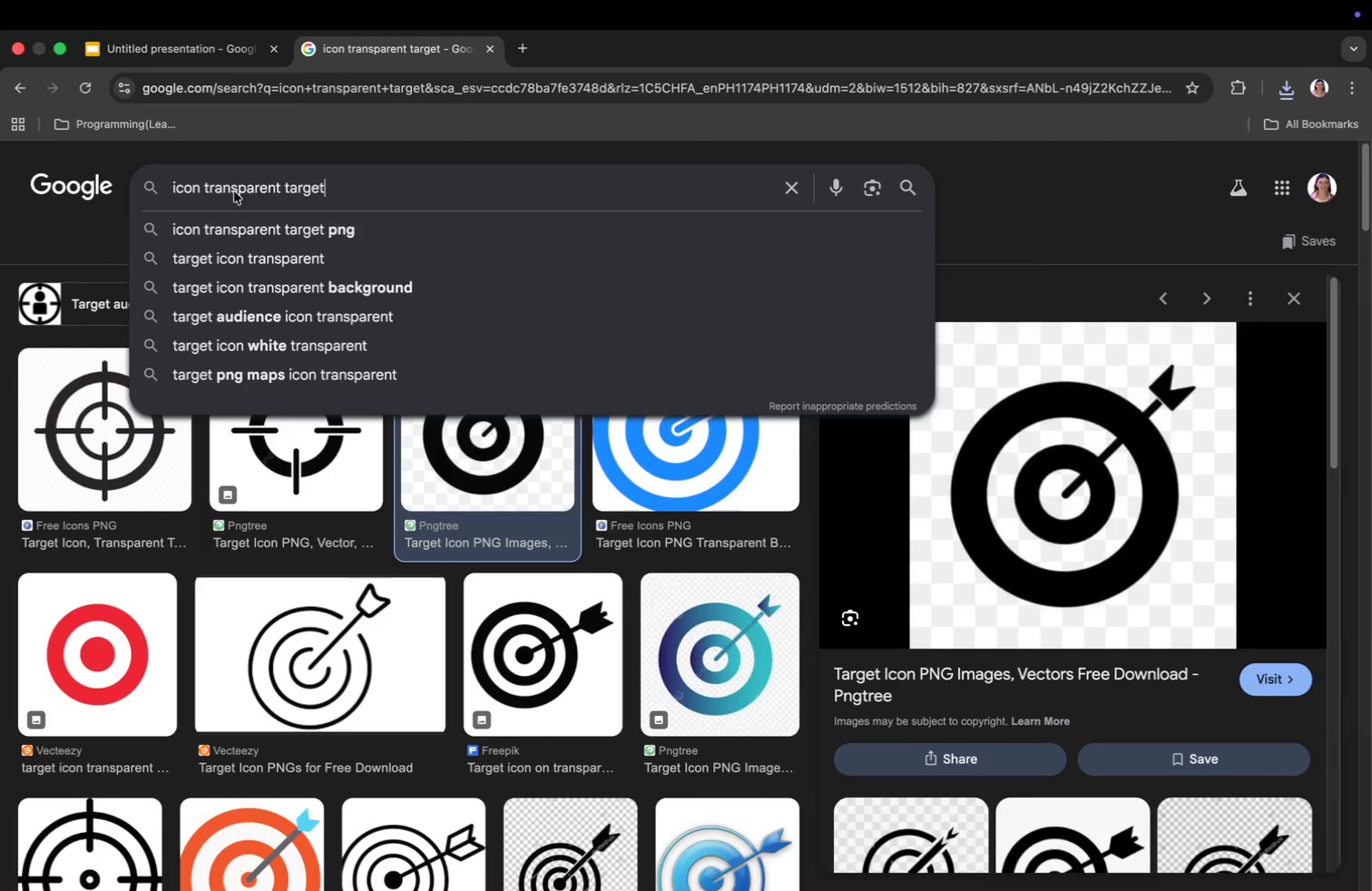 
left_click([204, 195])
 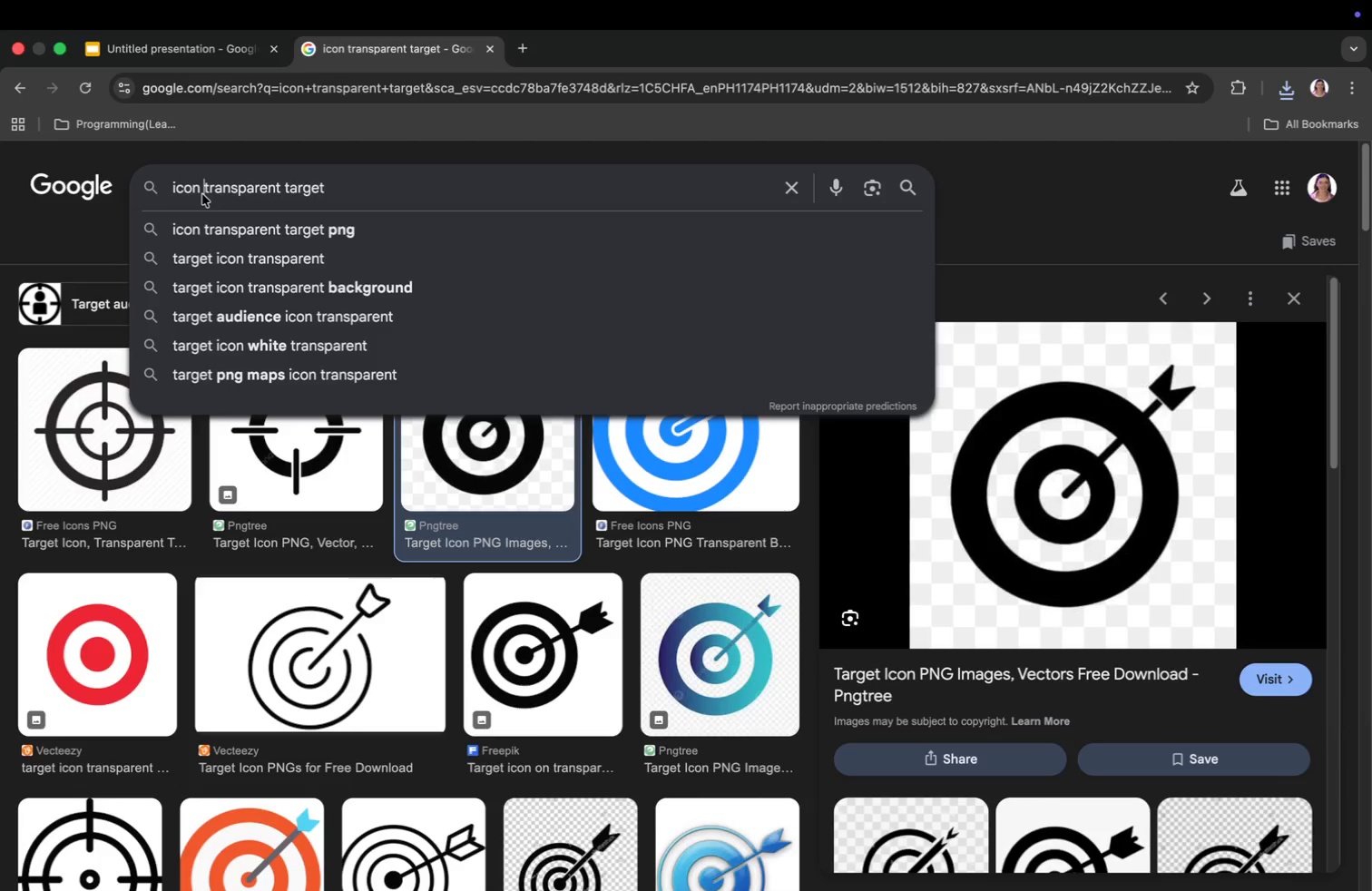 
left_click([184, 40])
 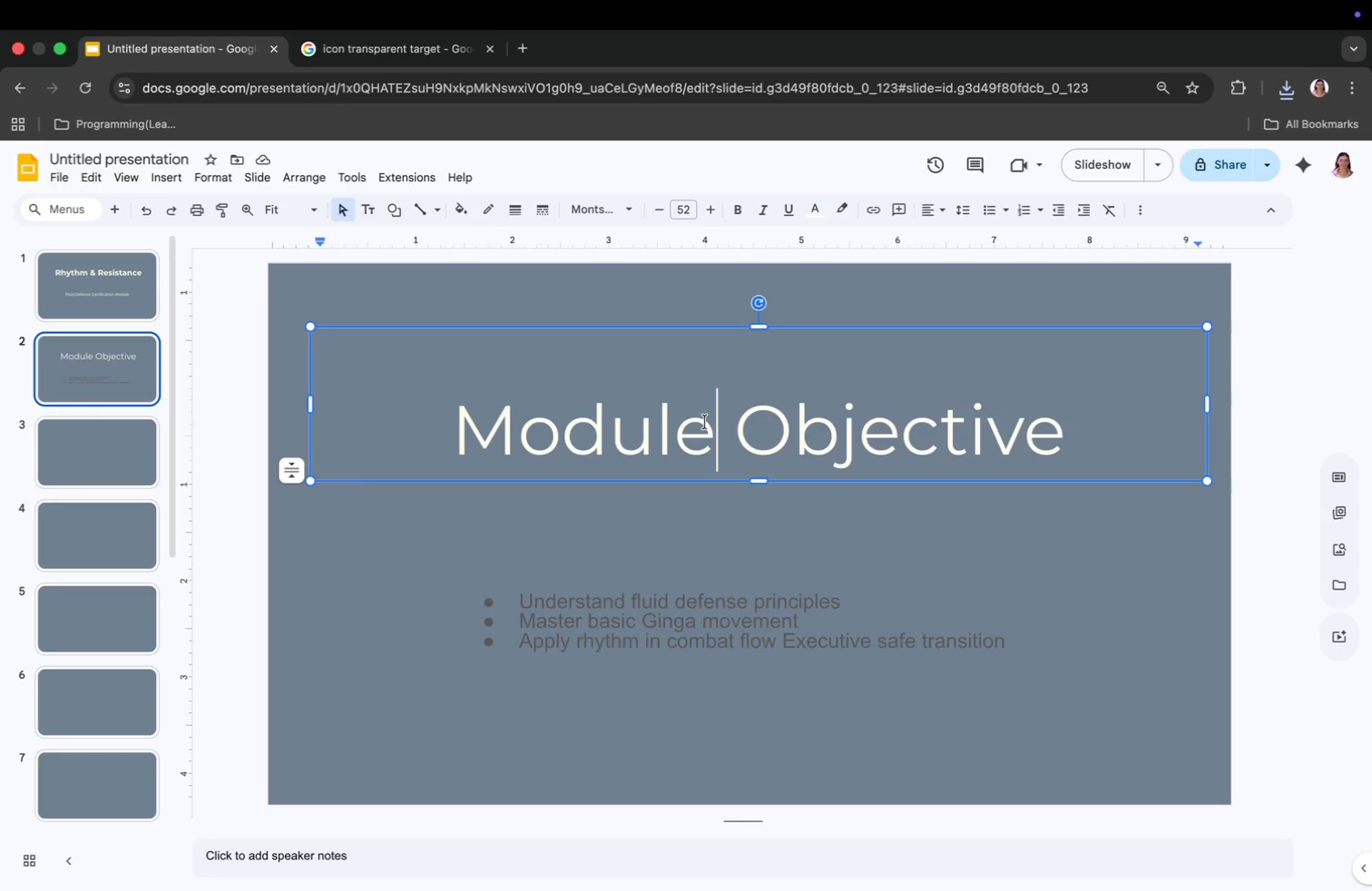 
key(Meta+CommandLeft)
 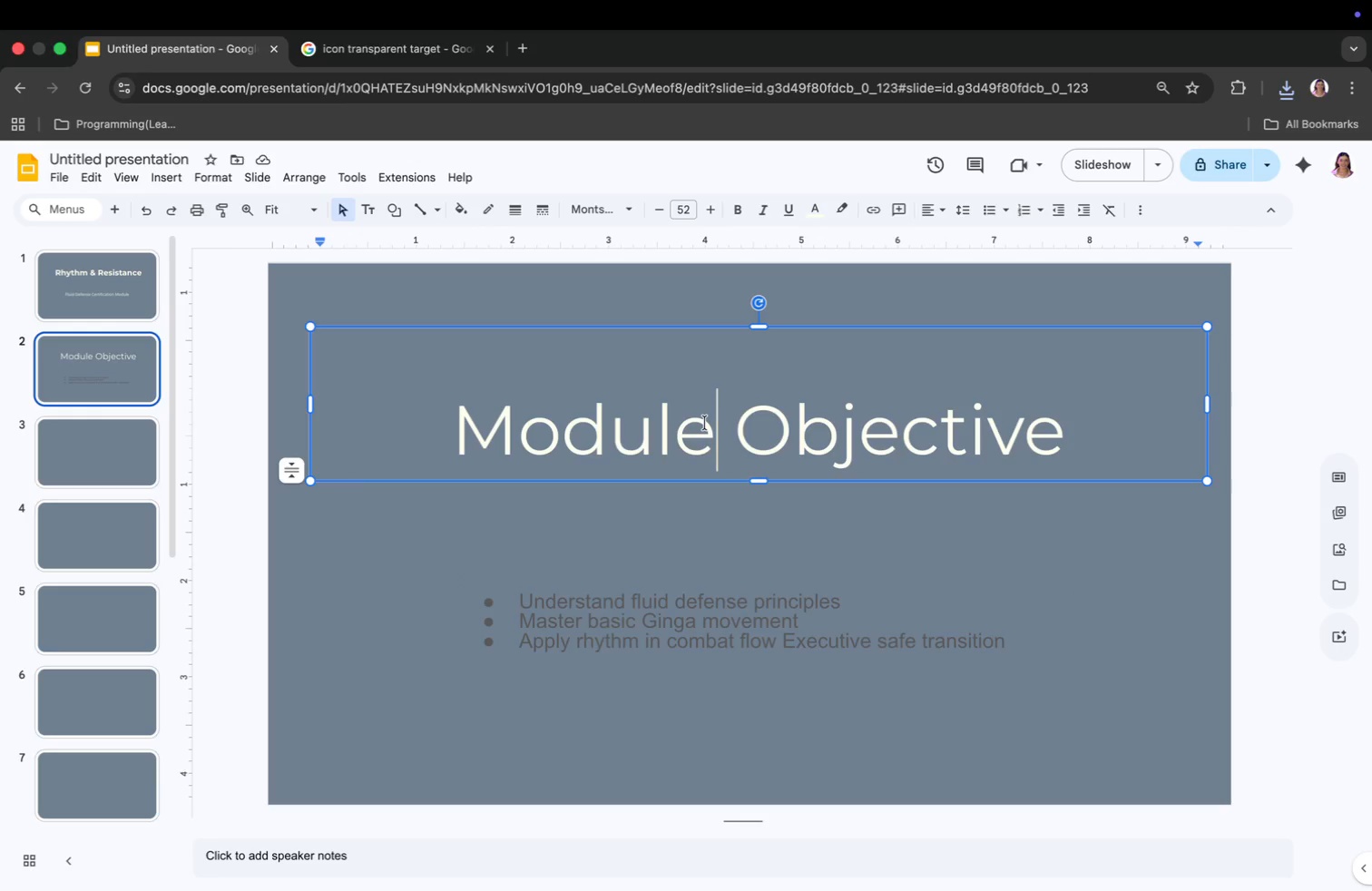 
key(Meta+A)
 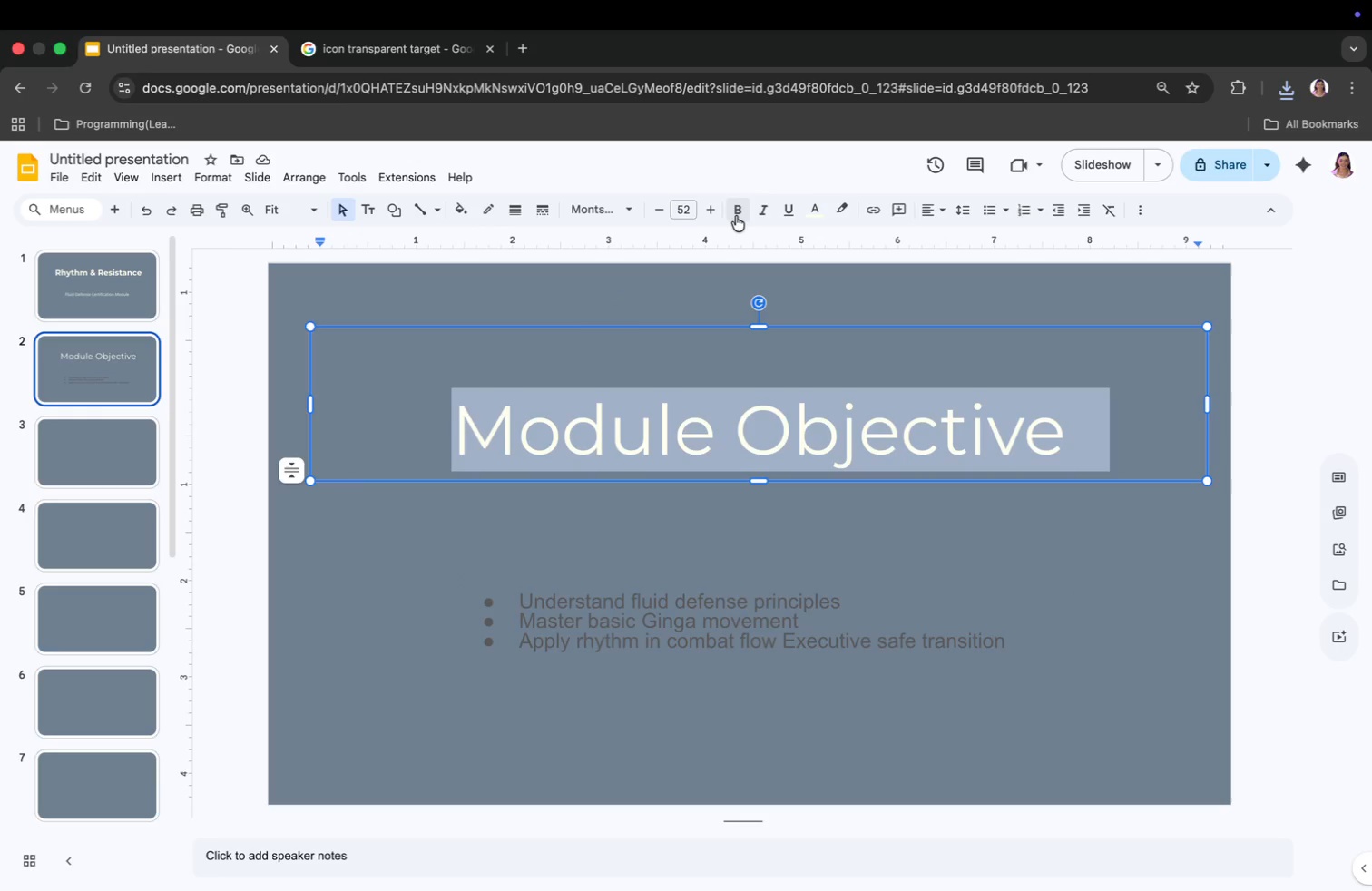 
left_click([737, 214])
 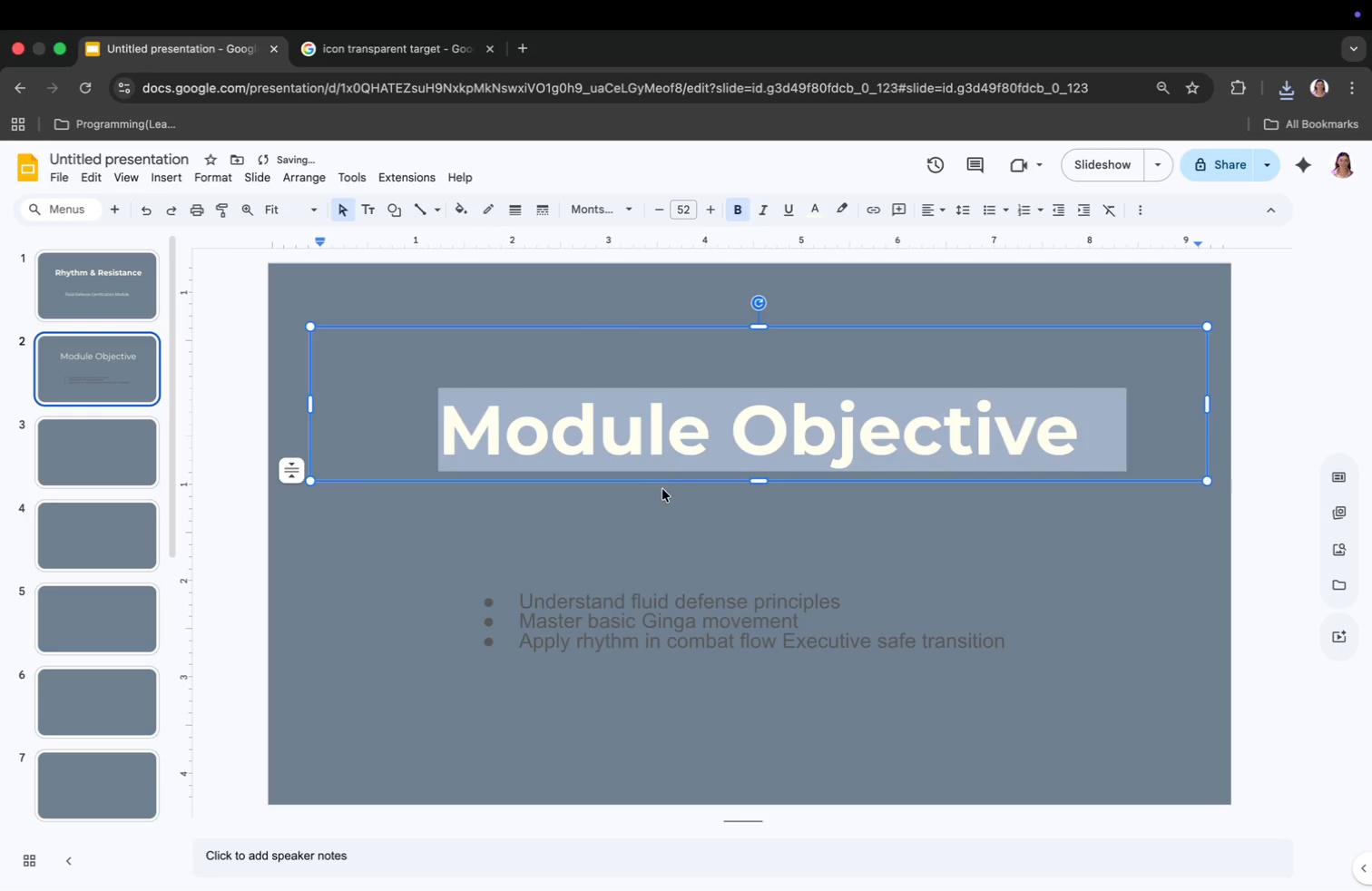 
left_click([663, 502])
 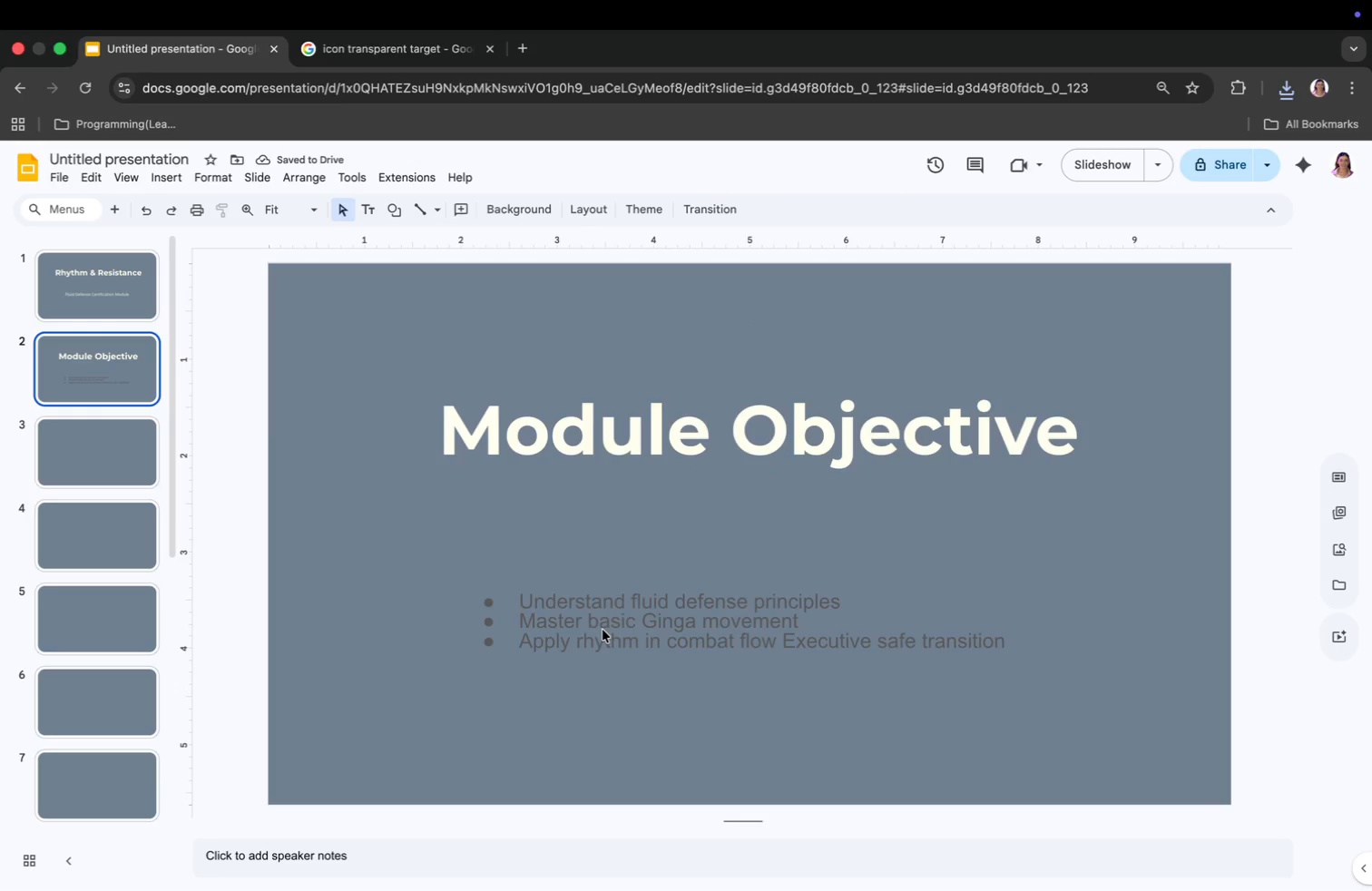 
key(Meta+CommandLeft)
 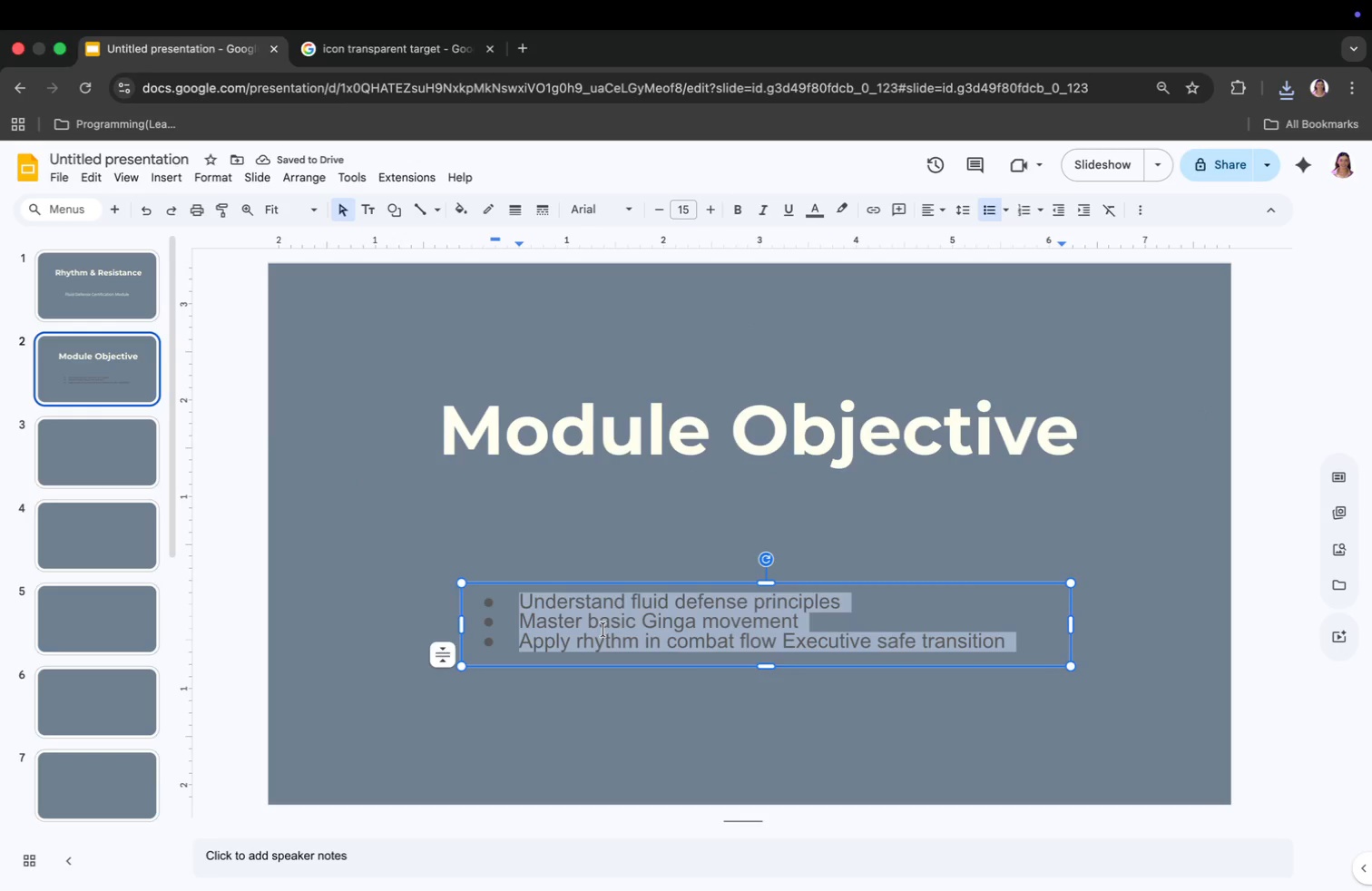 
key(Meta+A)
 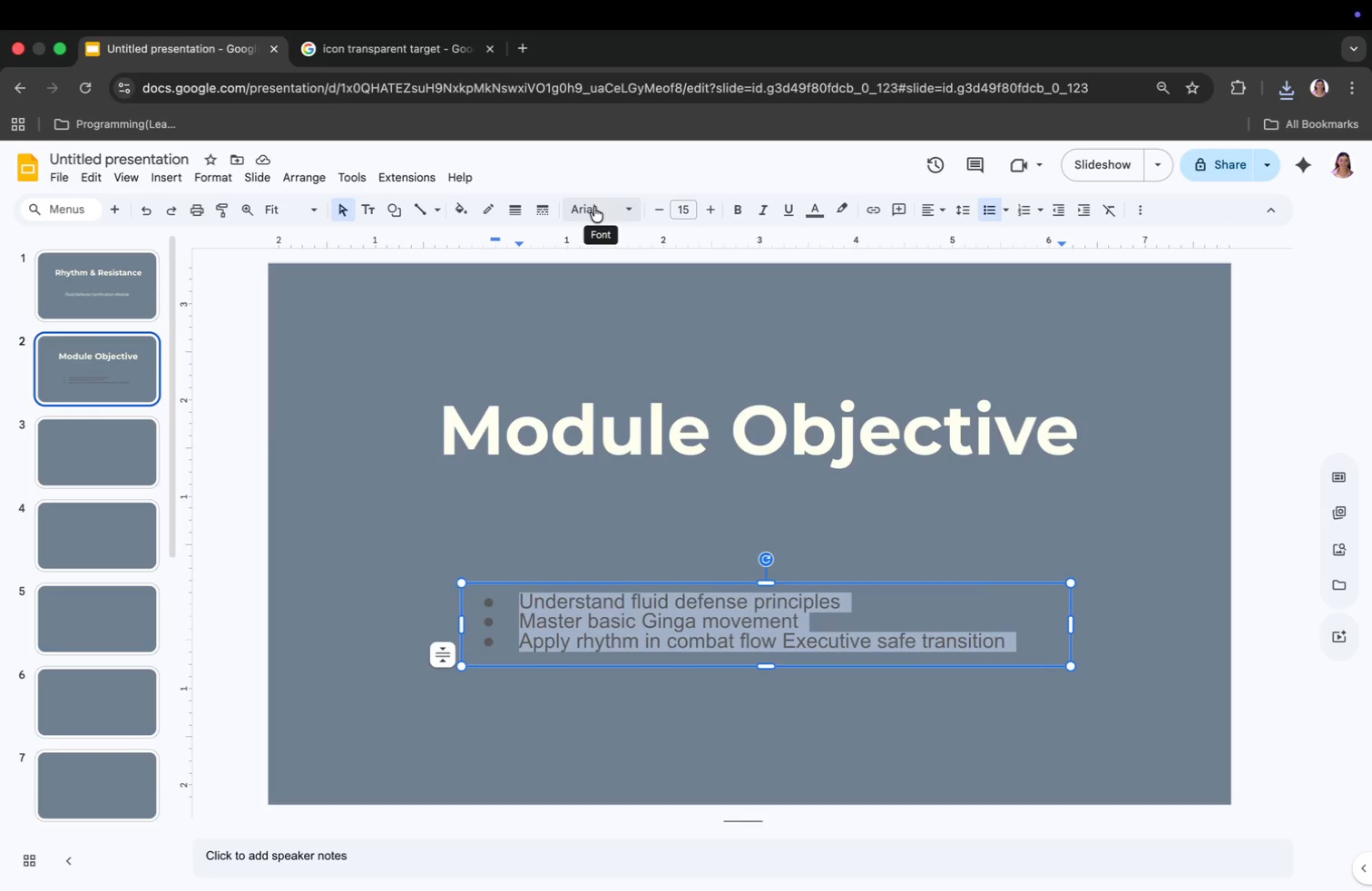 
left_click([594, 207])
 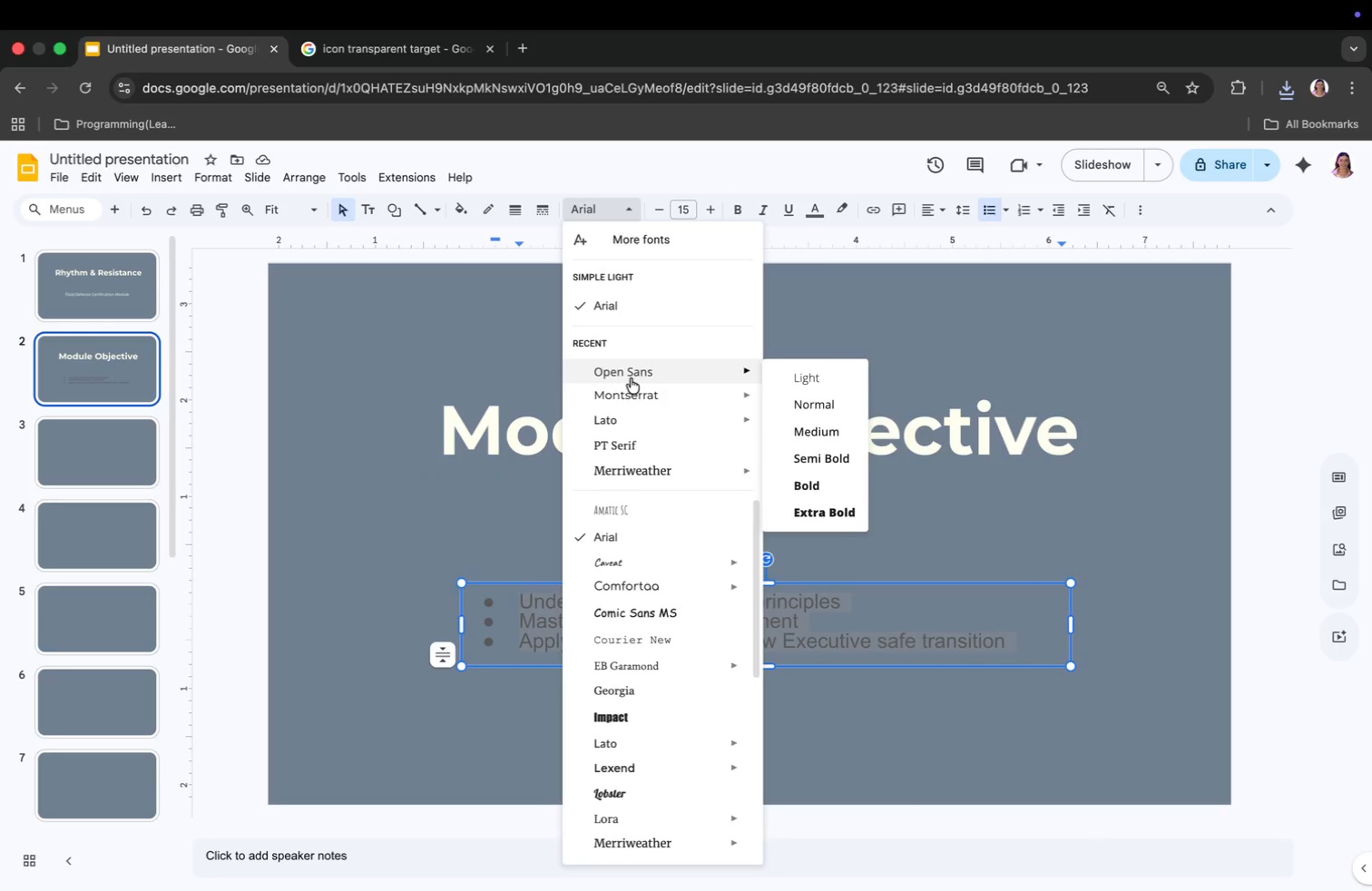 
left_click([631, 378])
 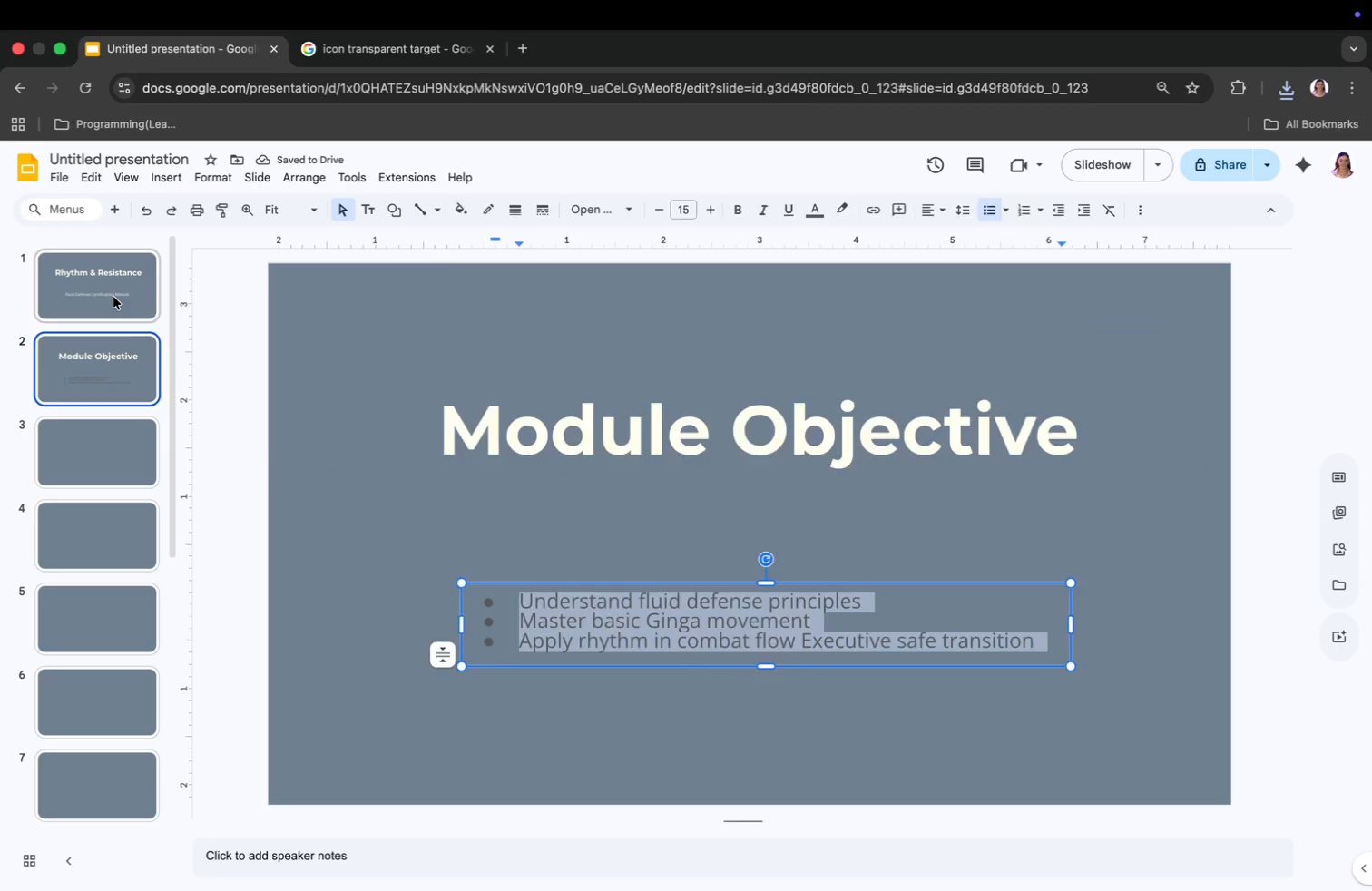 
left_click([612, 592])
 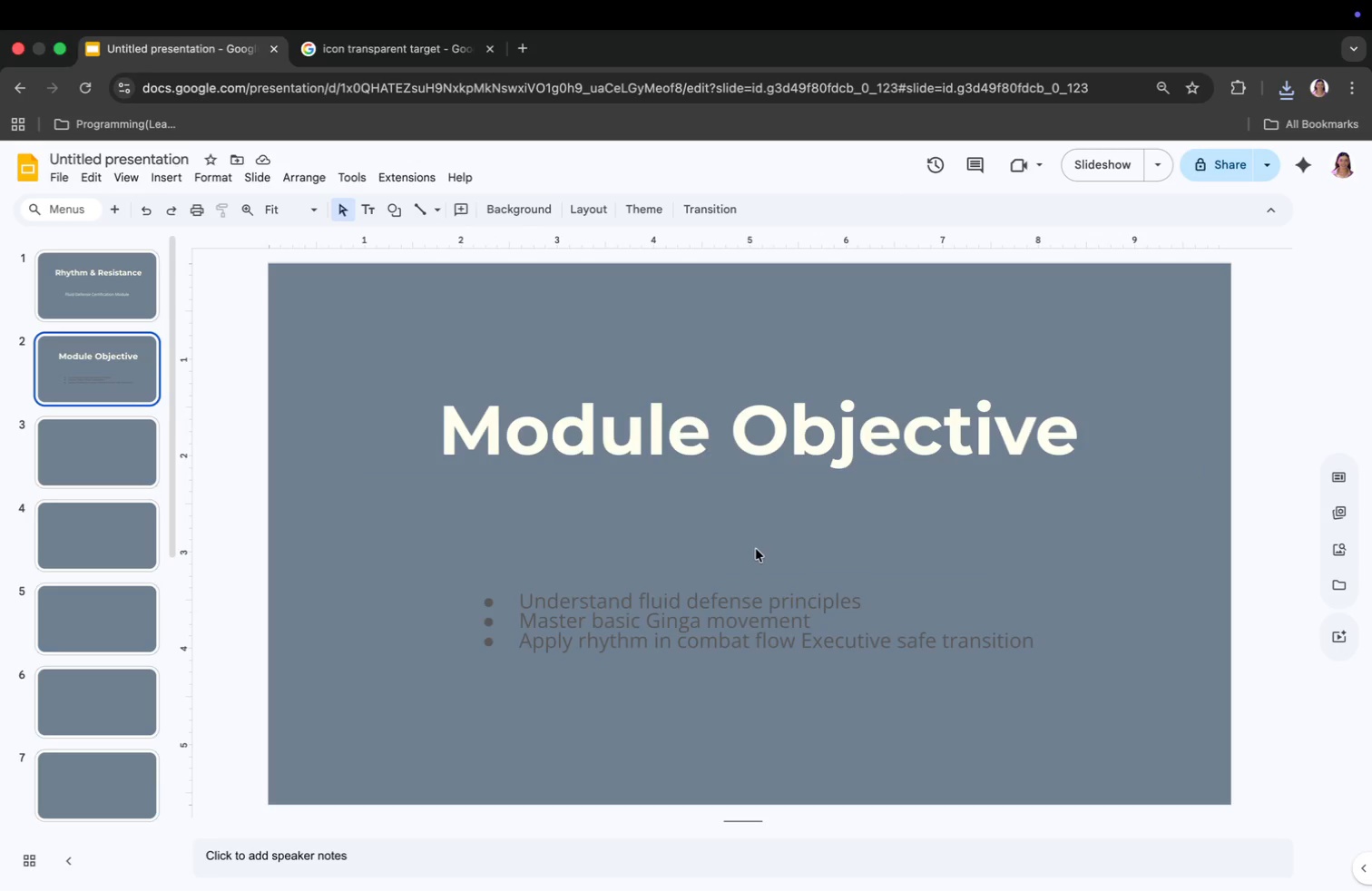 
key(Meta+CommandLeft)
 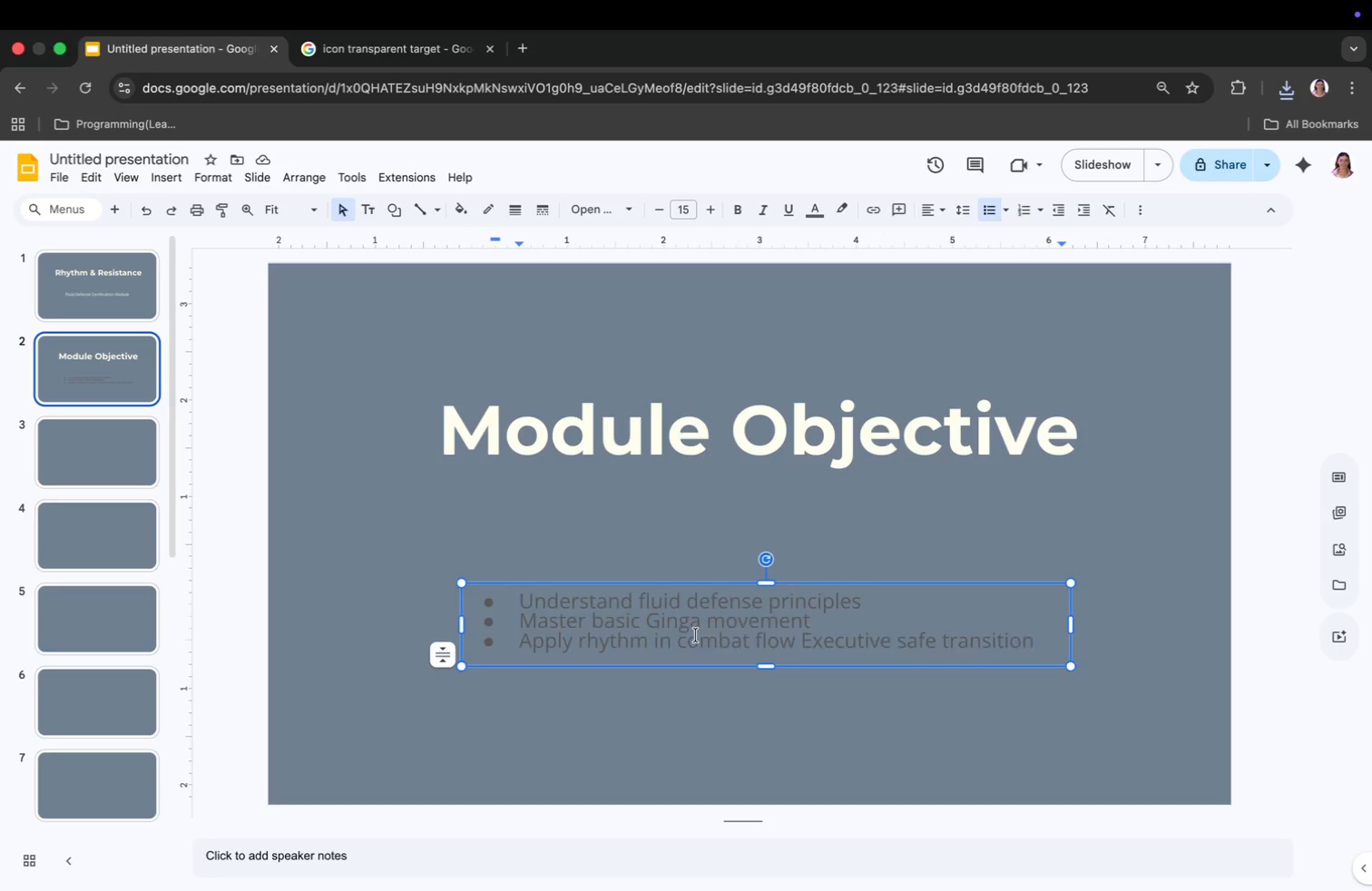 
key(Meta+A)
 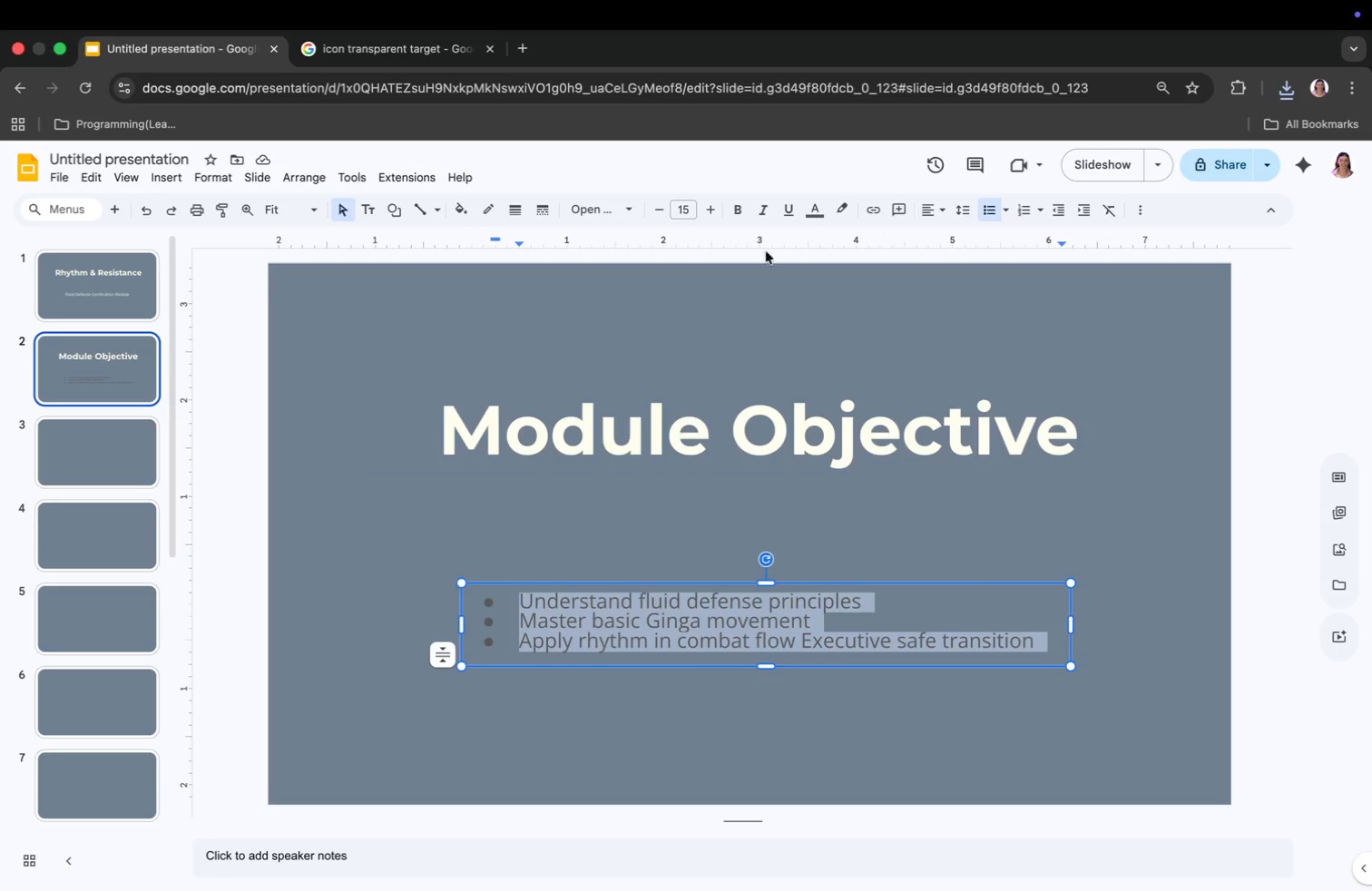 
left_click([687, 212])
 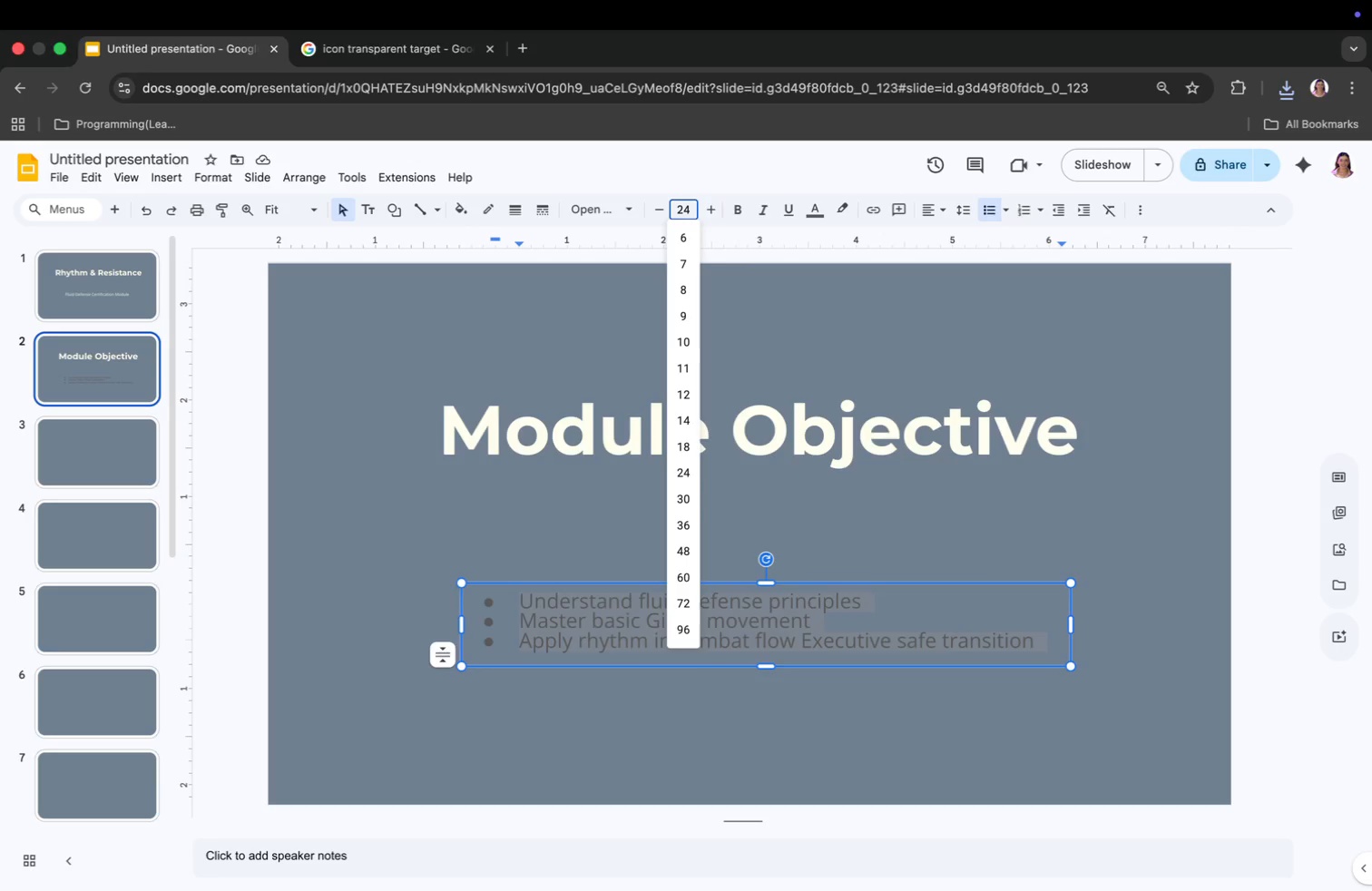 
type(24)
 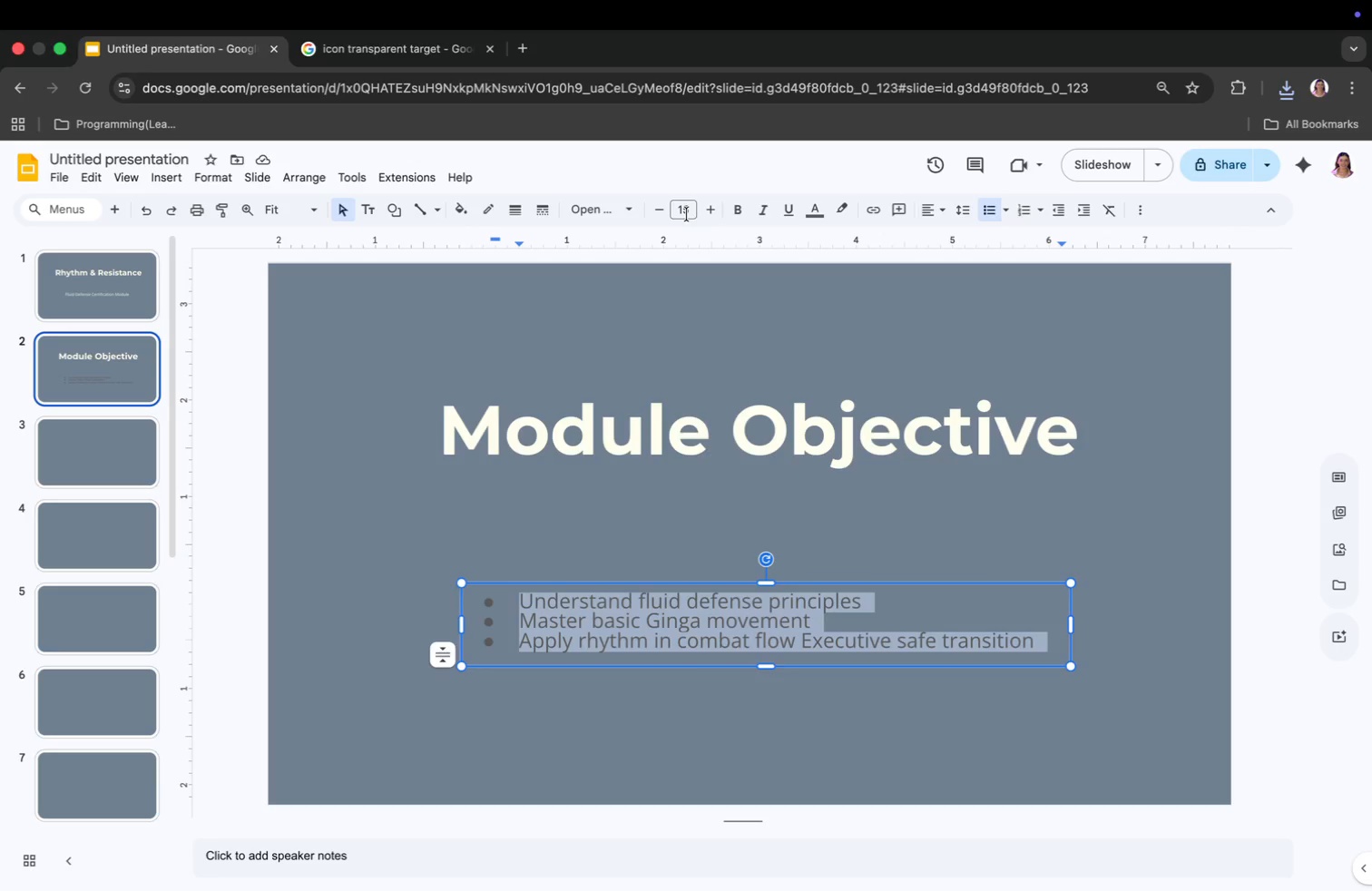 
key(Enter)
 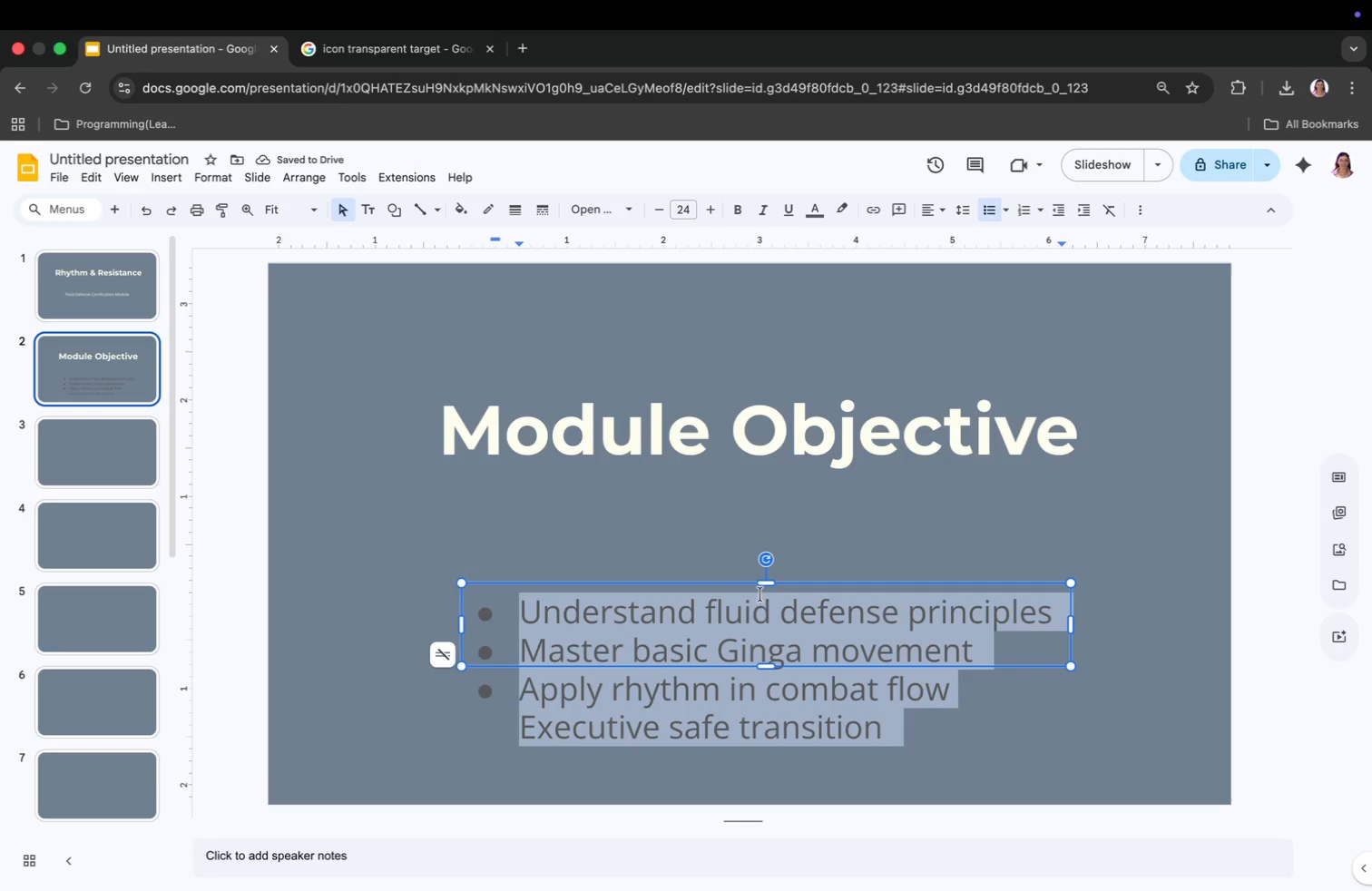 
wait(5.09)
 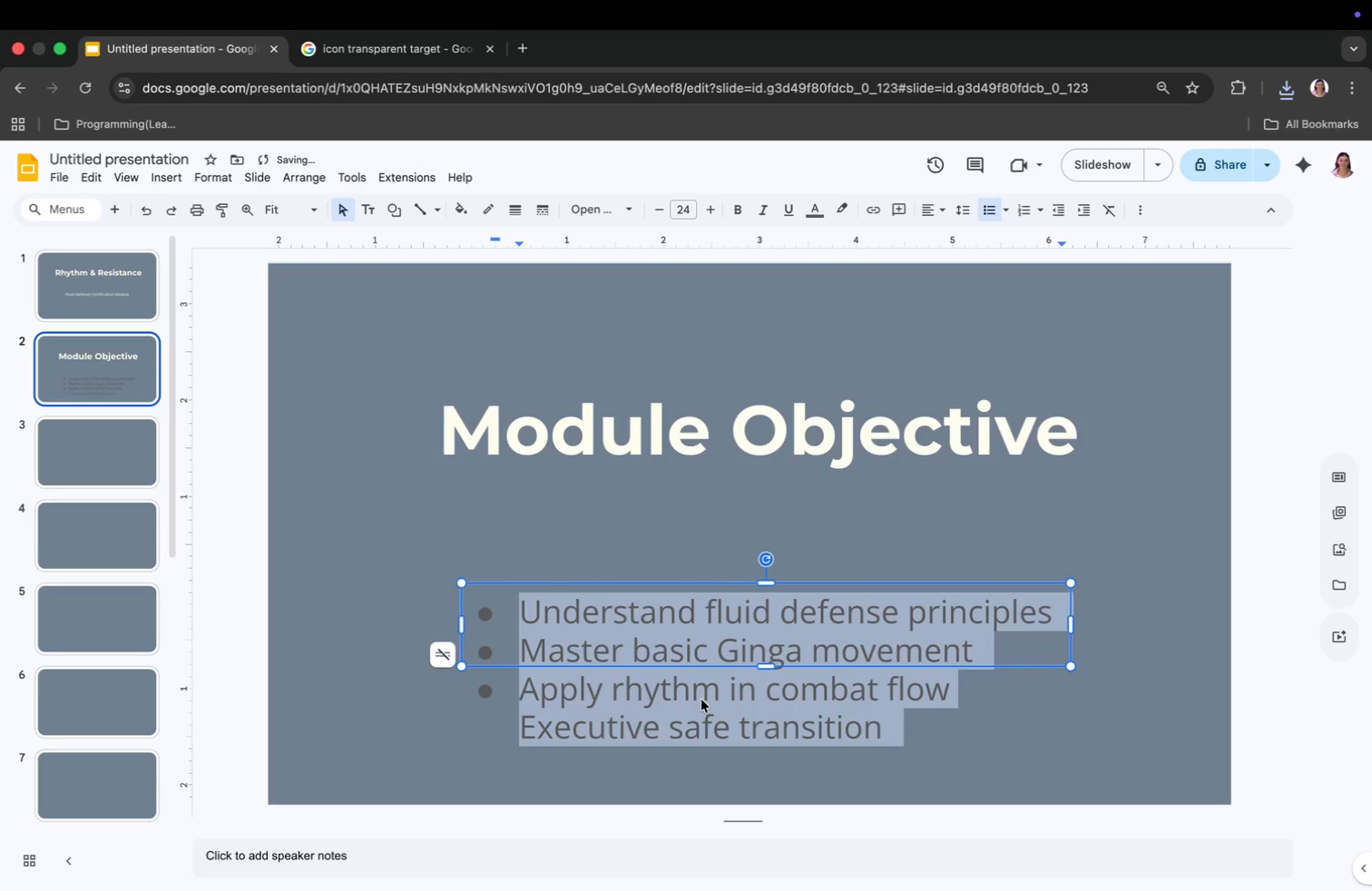 
left_click([783, 609])
 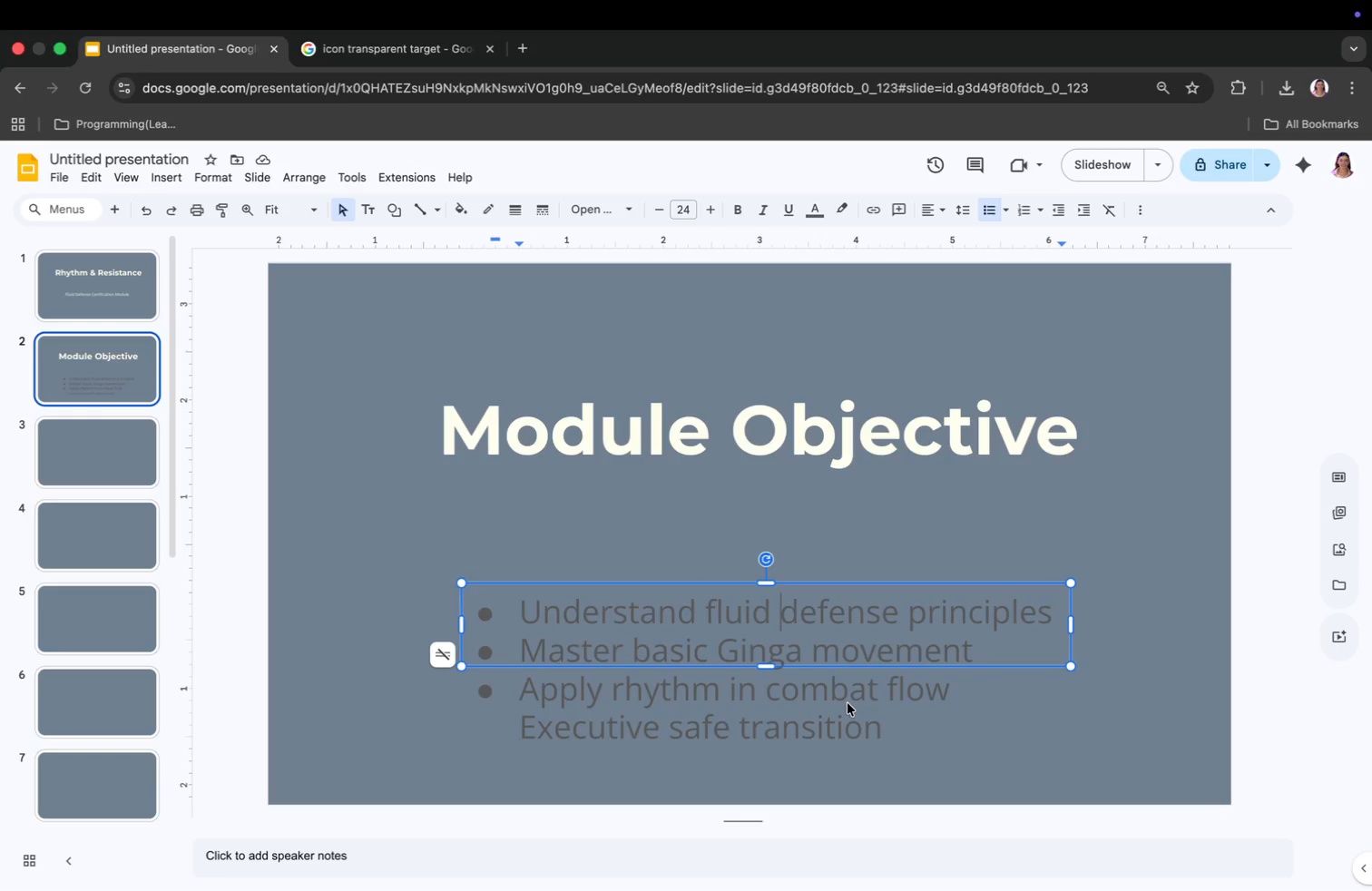 
left_click([848, 704])
 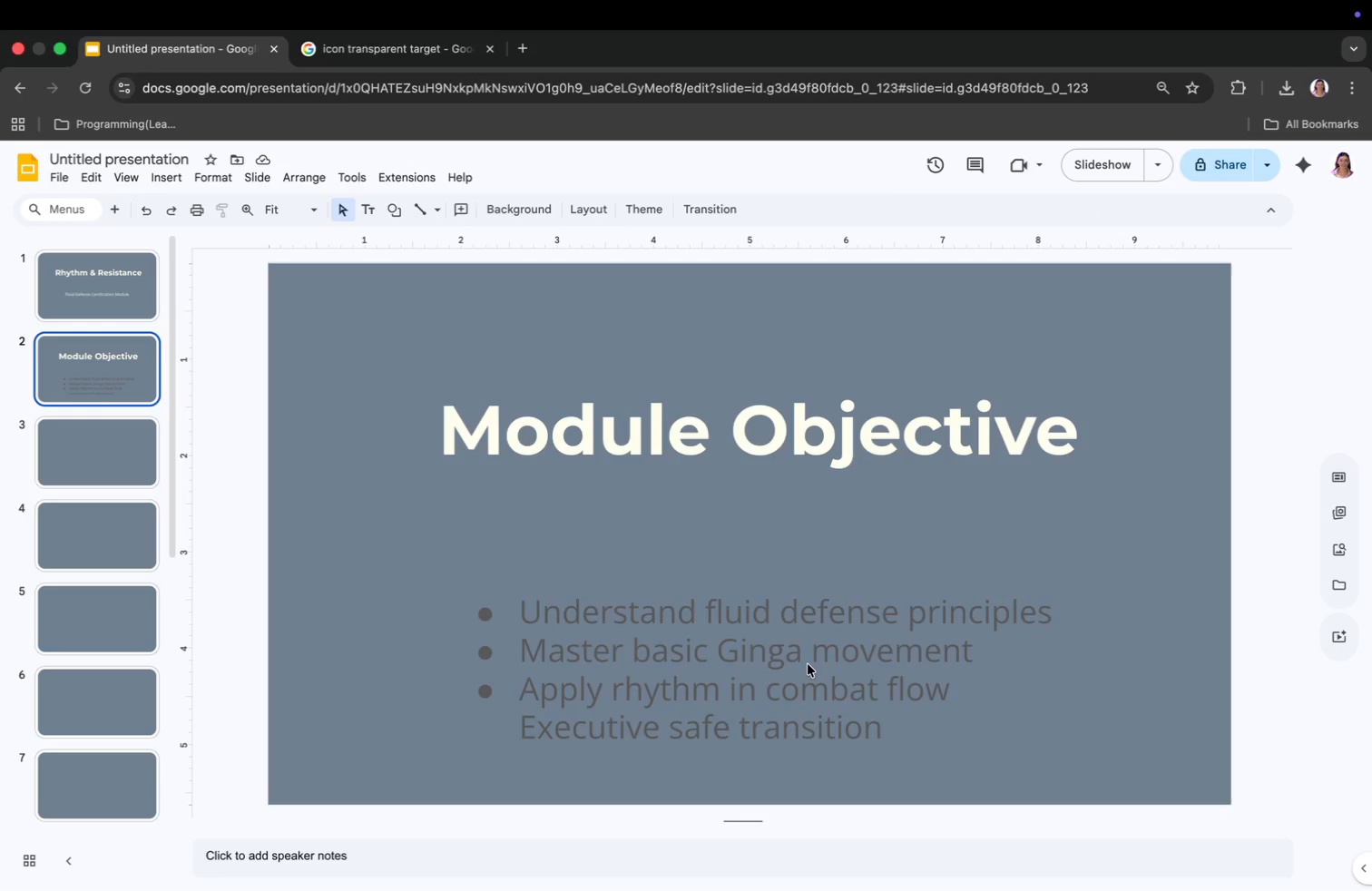 
left_click([786, 649])
 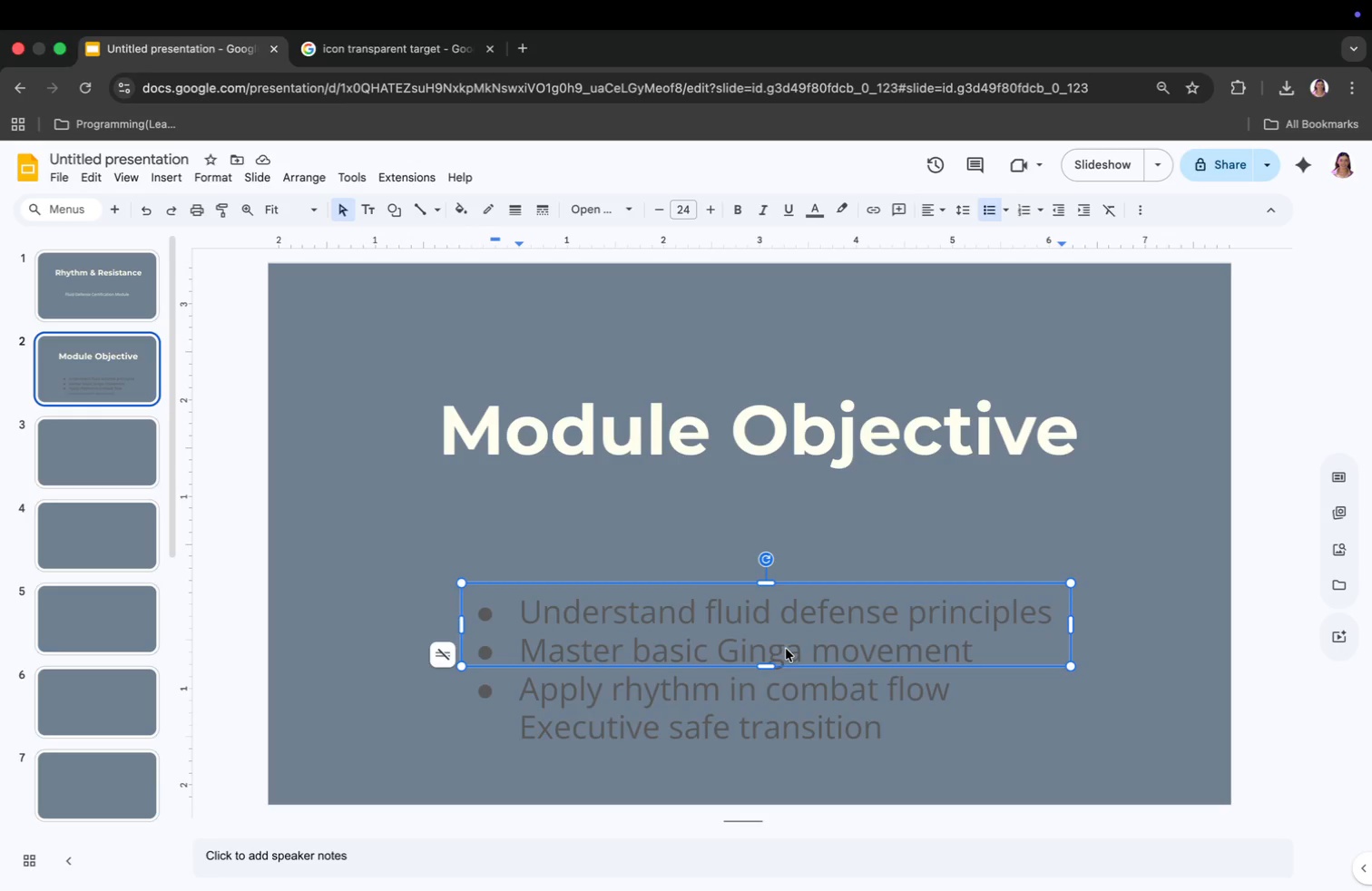 
key(Meta+CommandLeft)
 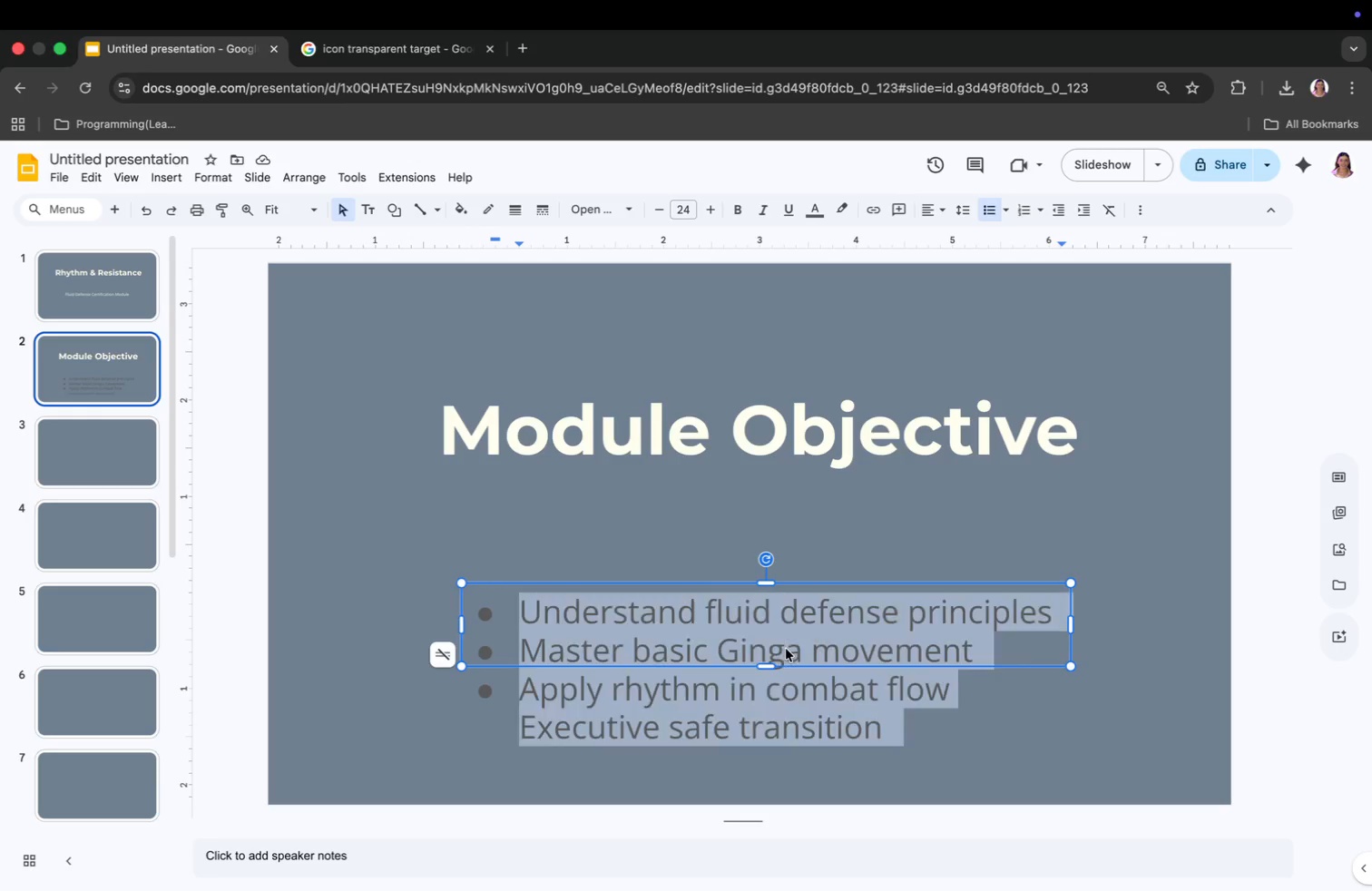 
key(Meta+A)
 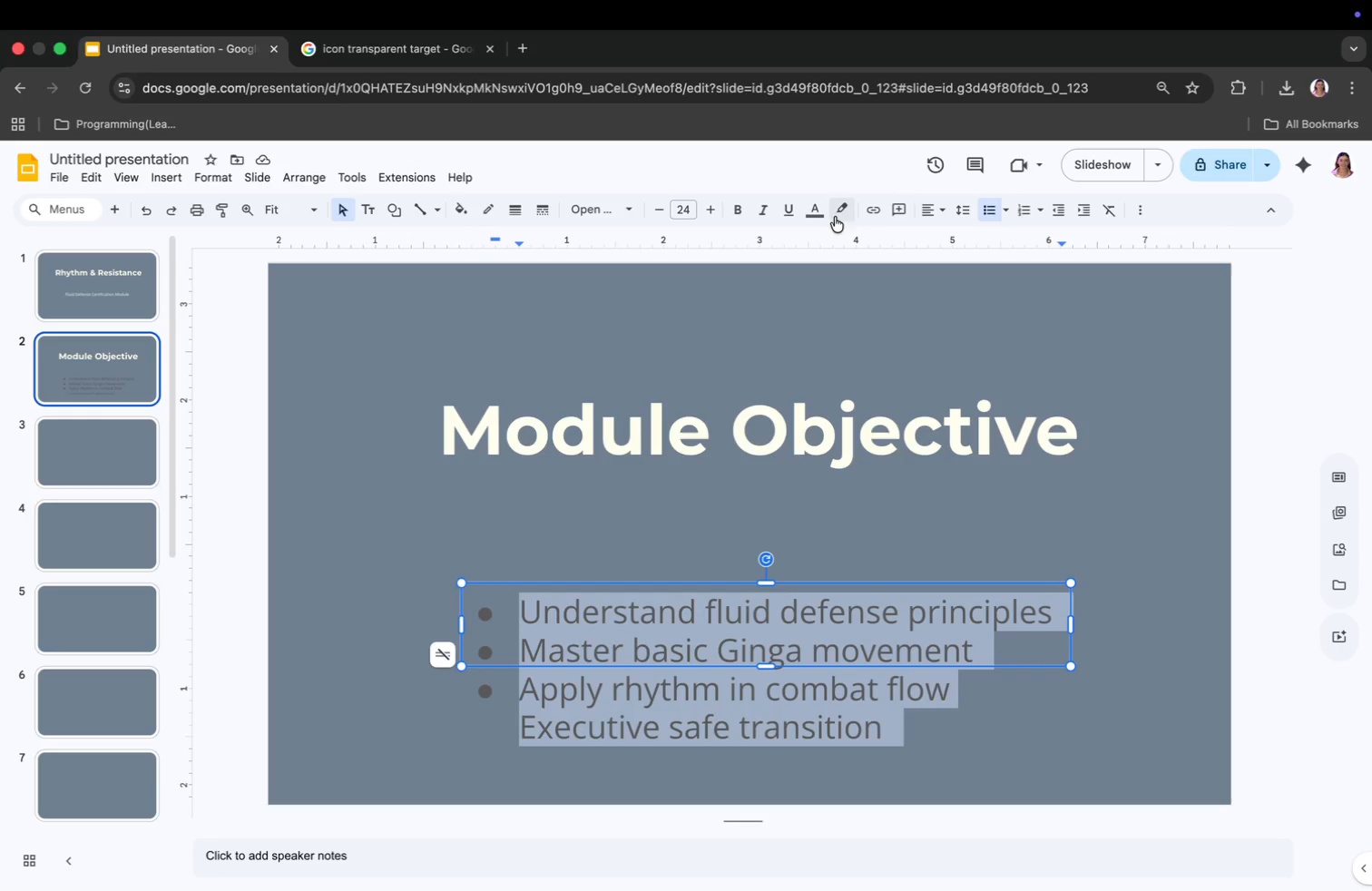 
left_click([811, 206])
 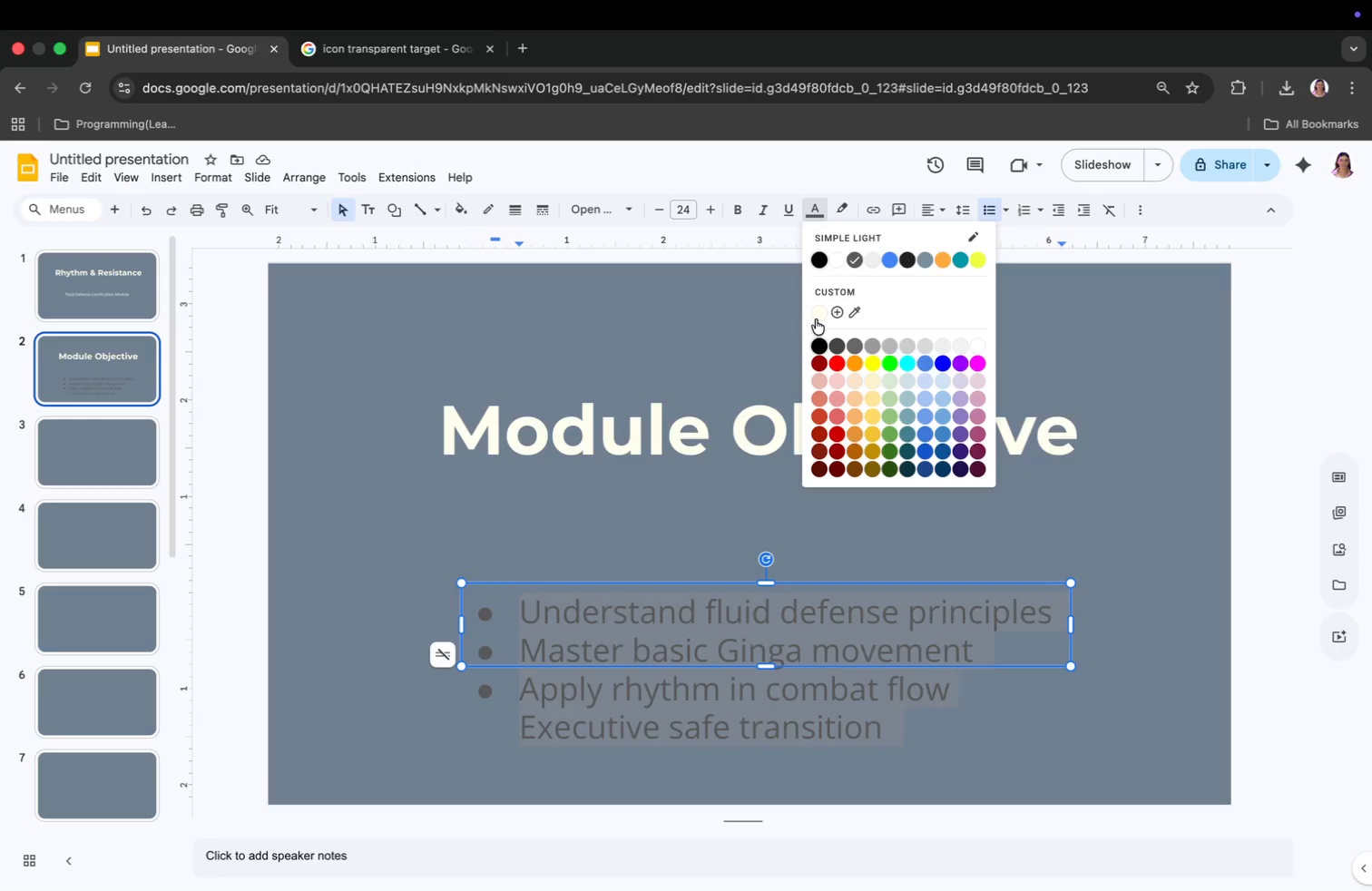 
left_click([817, 311])
 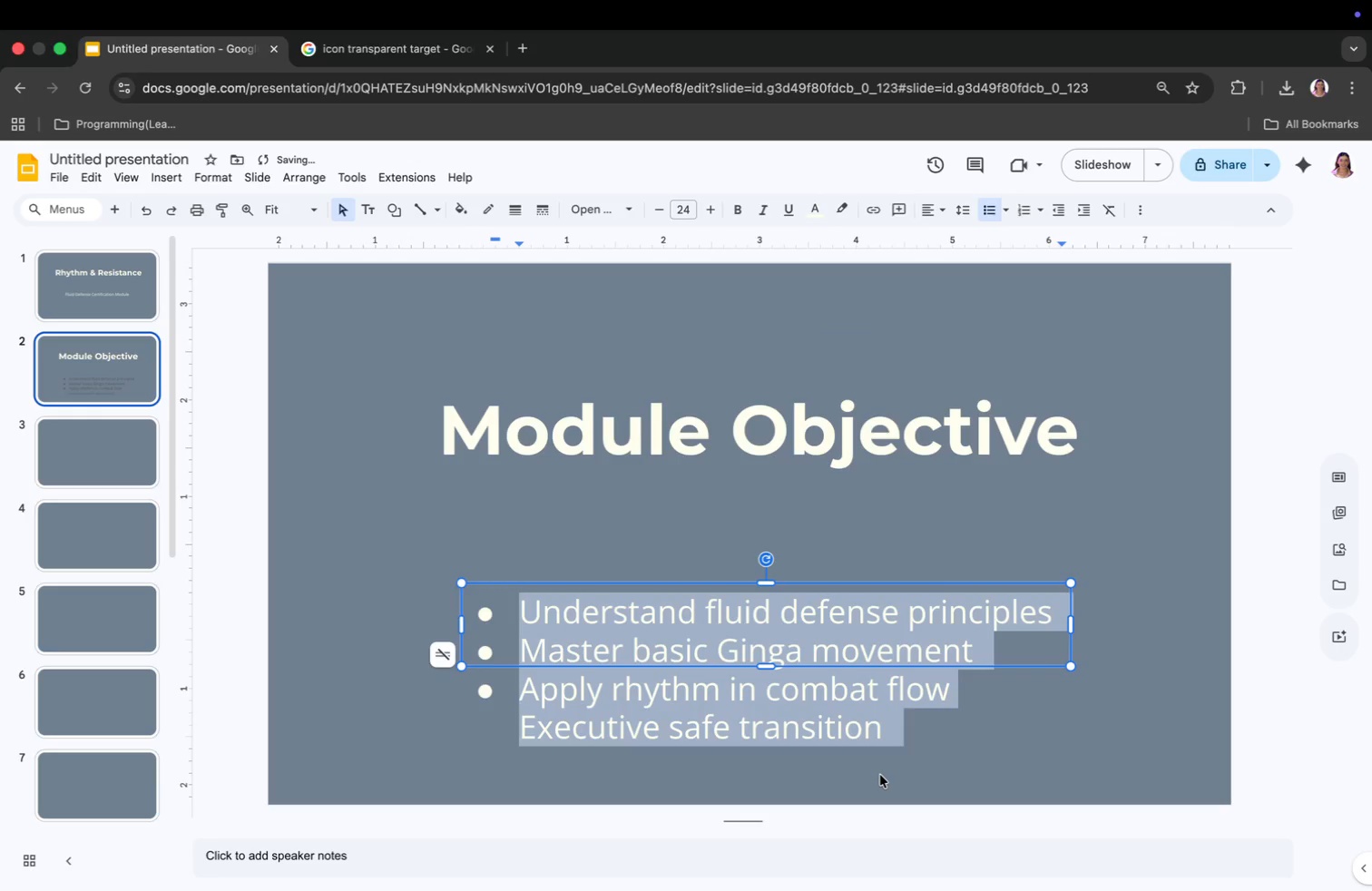 
left_click_drag(start_coordinate=[760, 589], to_coordinate=[753, 541])
 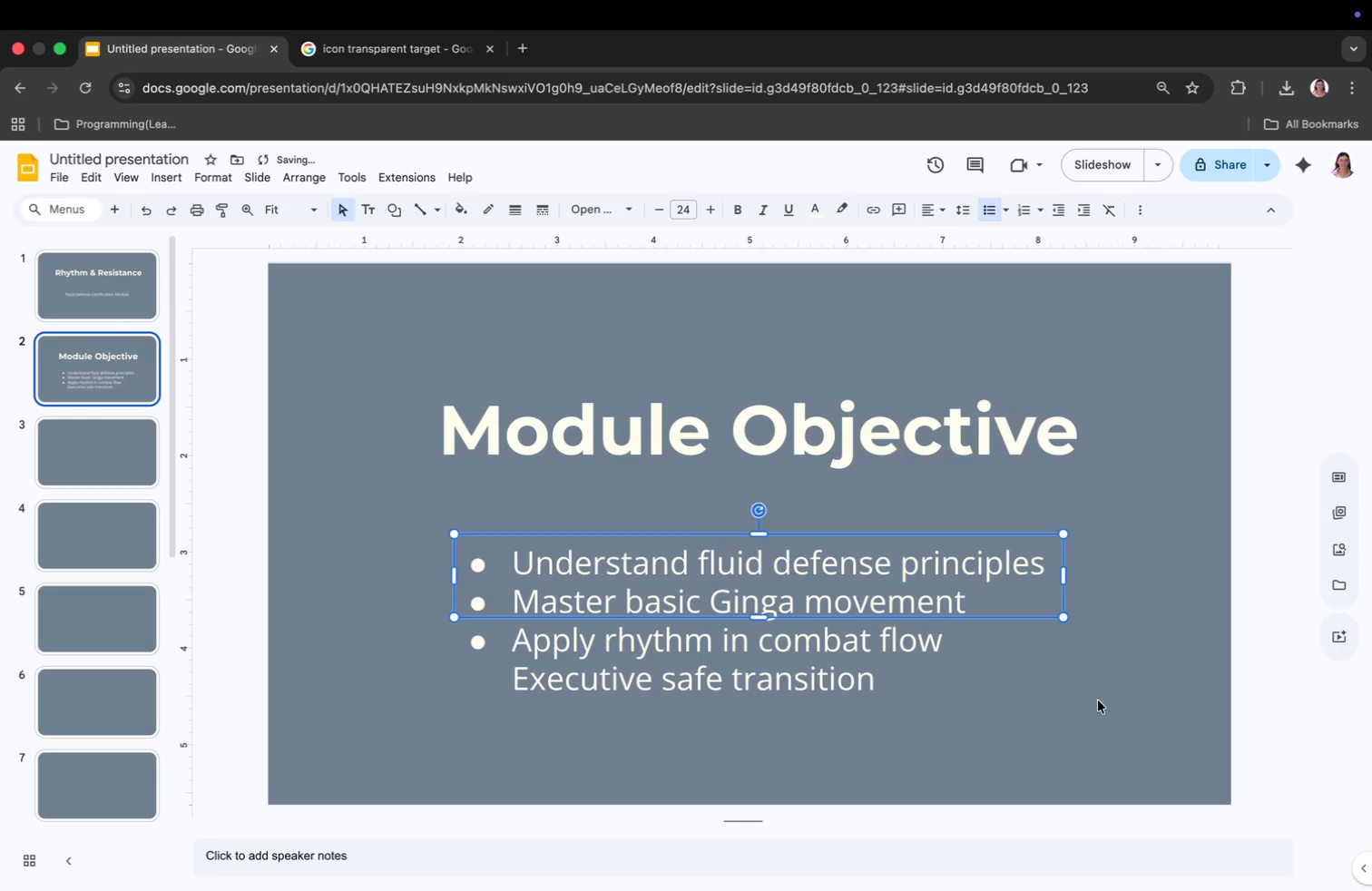 
left_click([1024, 670])
 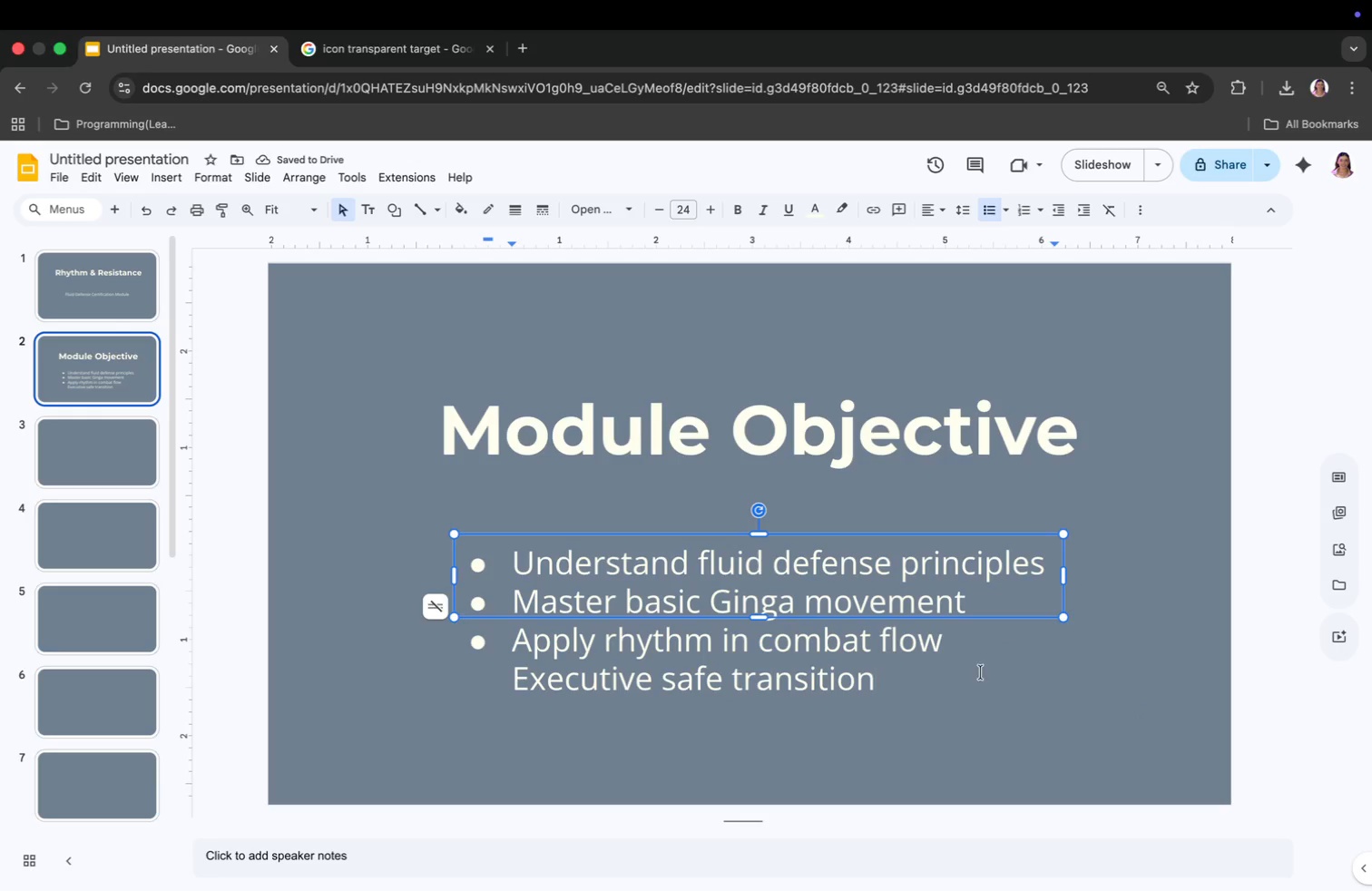 
left_click([962, 693])
 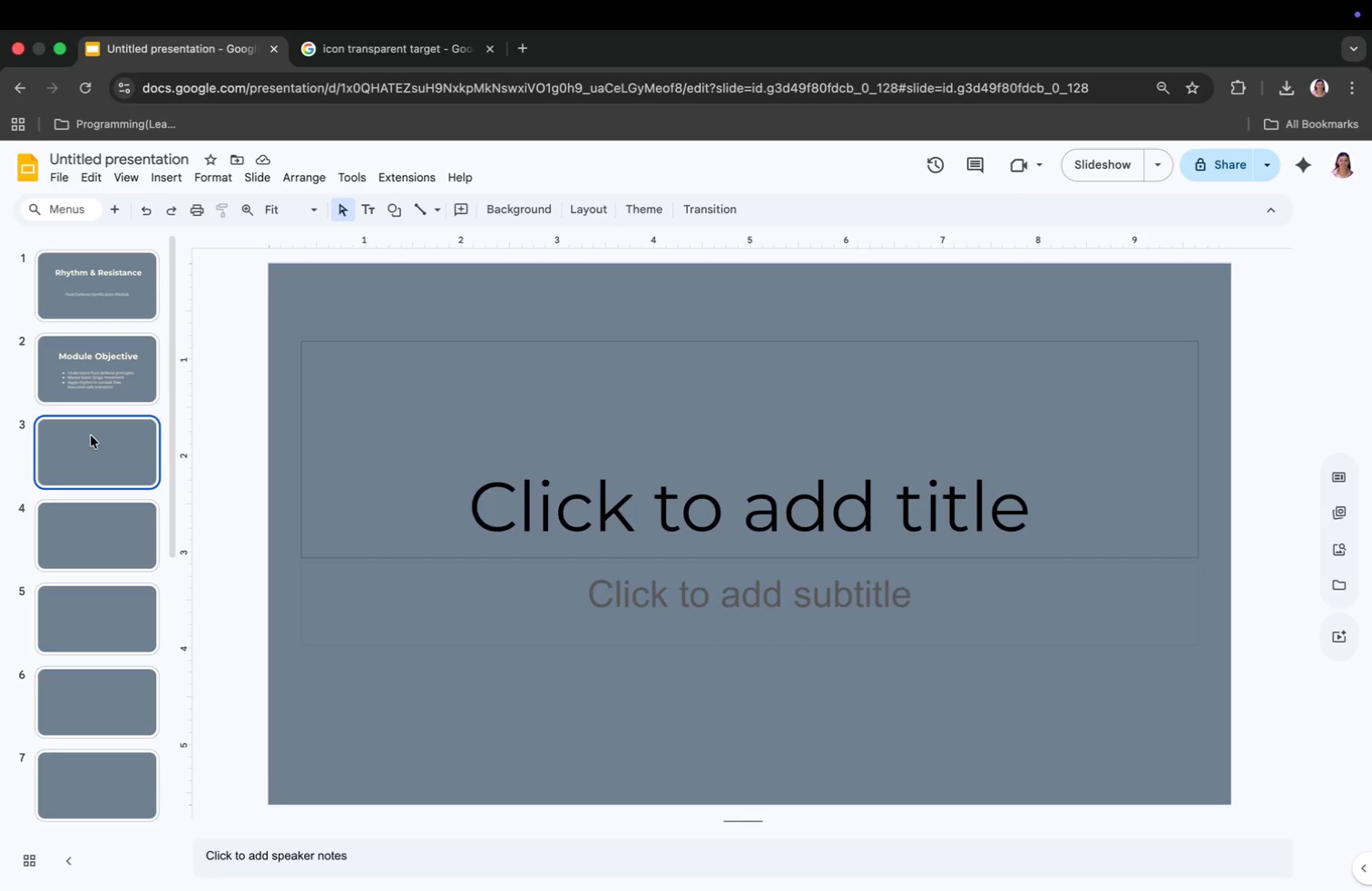 
wait(5.43)
 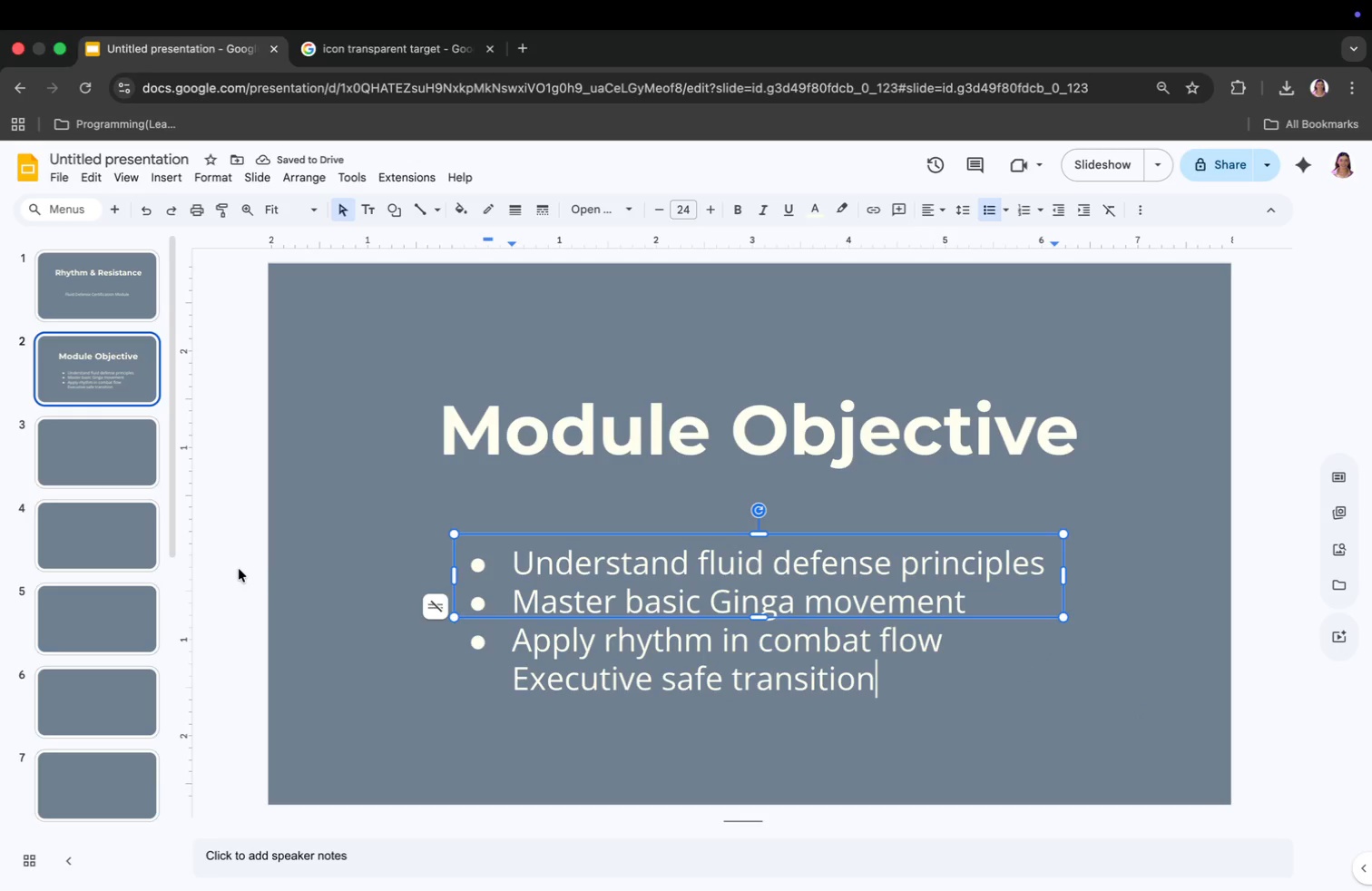 
left_click([595, 498])
 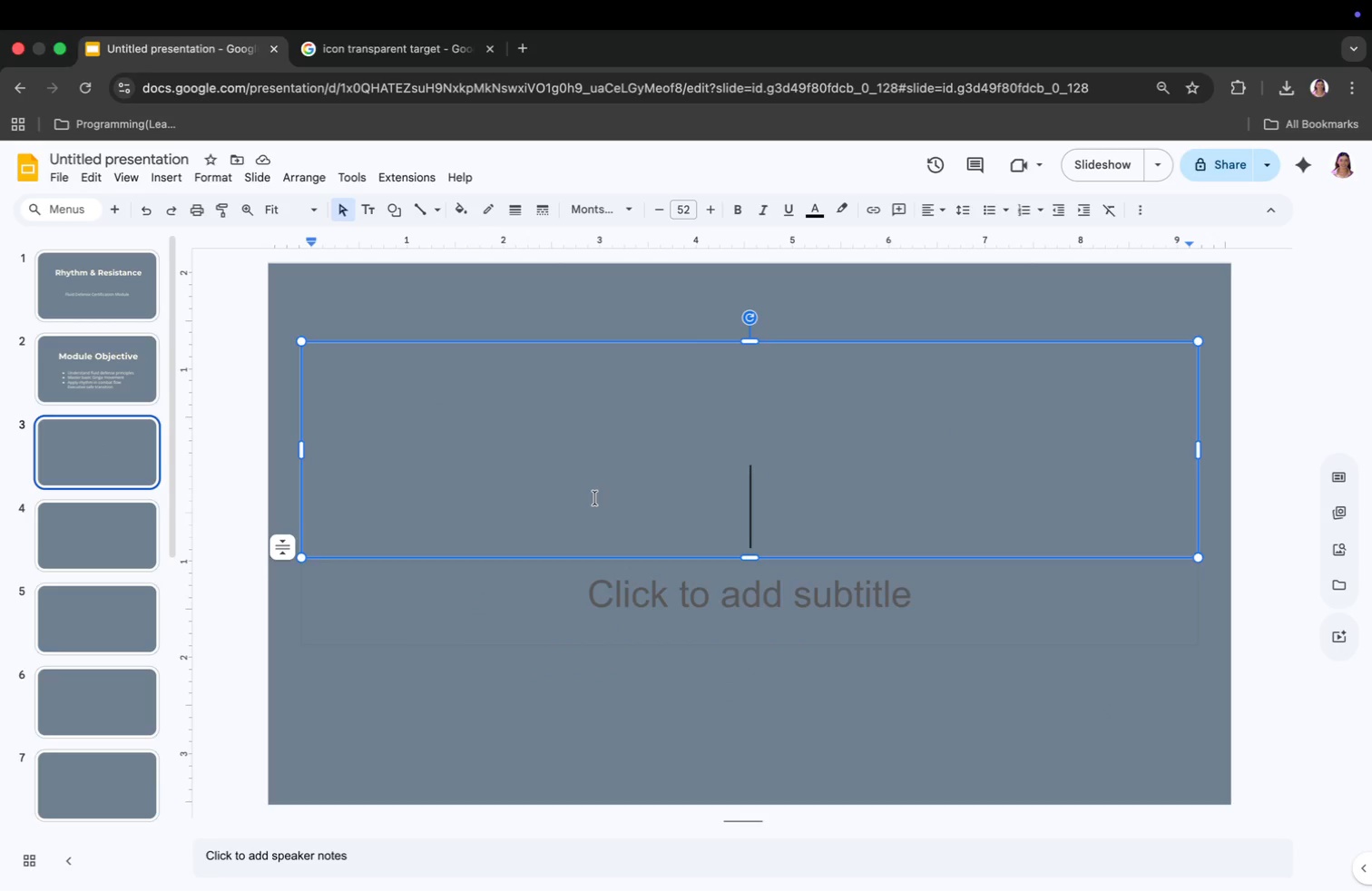 
type(What b)
key(Backspace)
type( )
key(Backspace)
type(is Fluid Defense/)
key(Backspace)
type(/)
key(Backspace)
type(/)
key(Backspace)
type(?)
 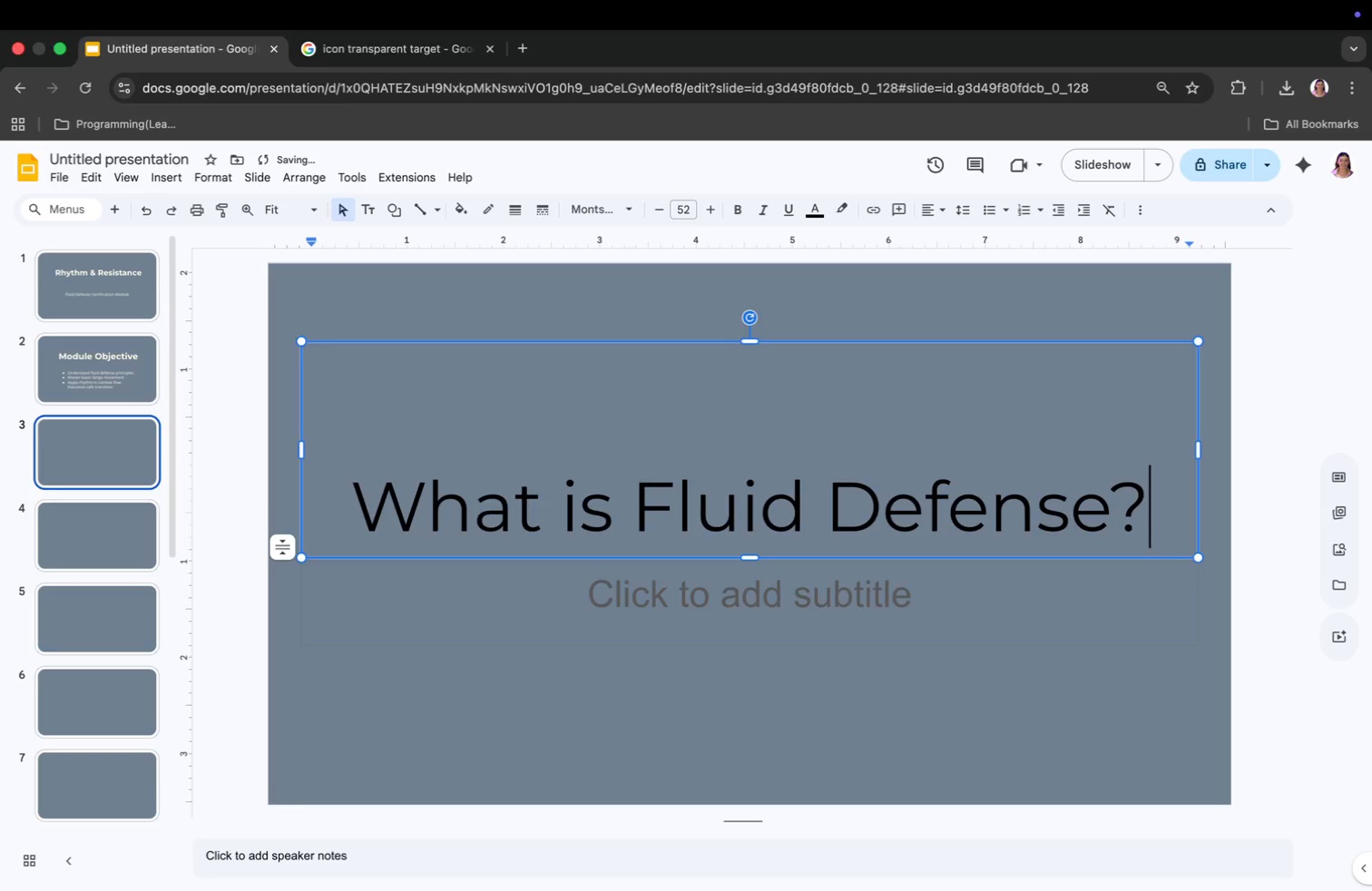 
left_click([625, 602])
 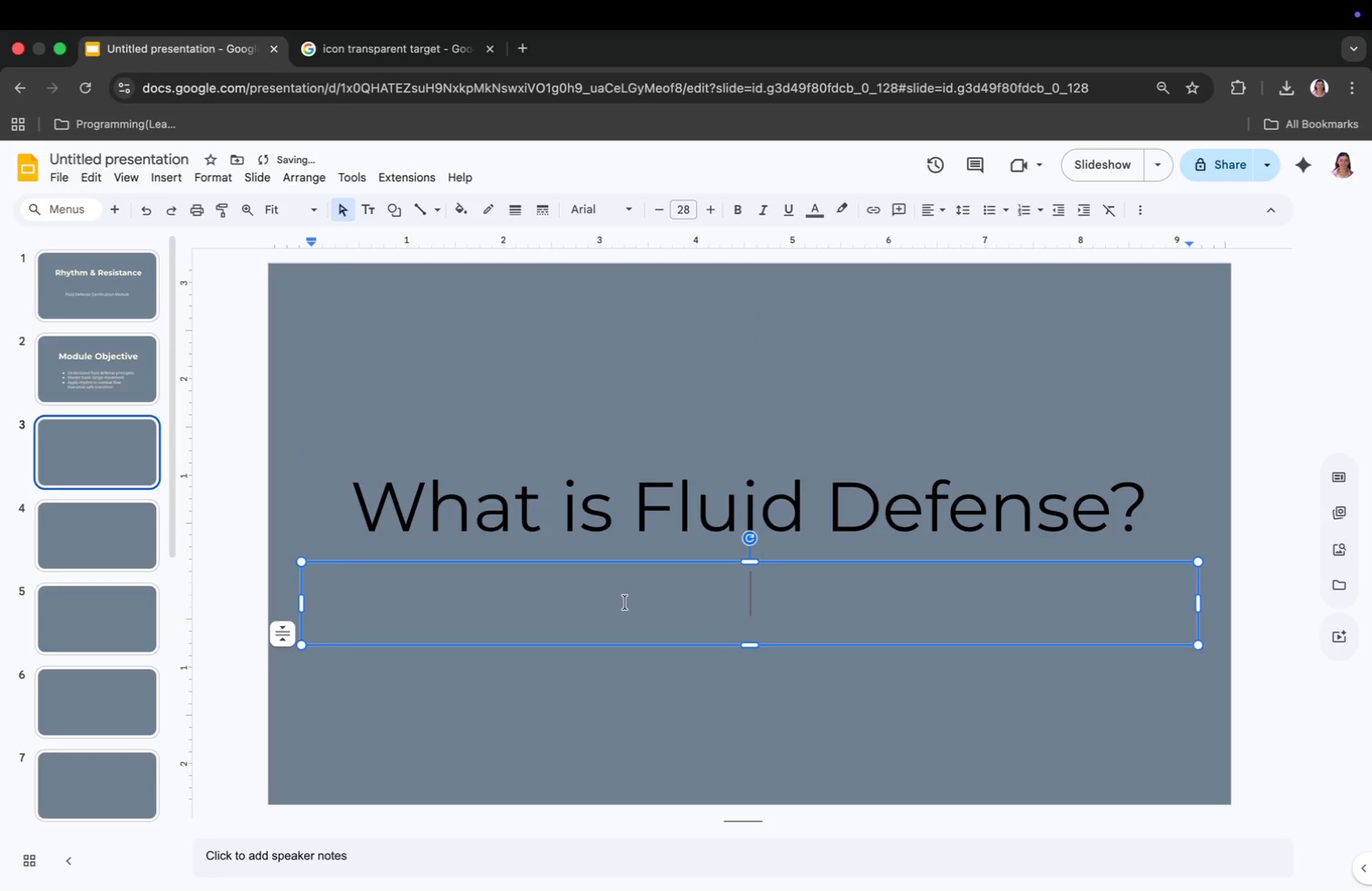 
left_click_drag(start_coordinate=[750, 645], to_coordinate=[745, 736])
 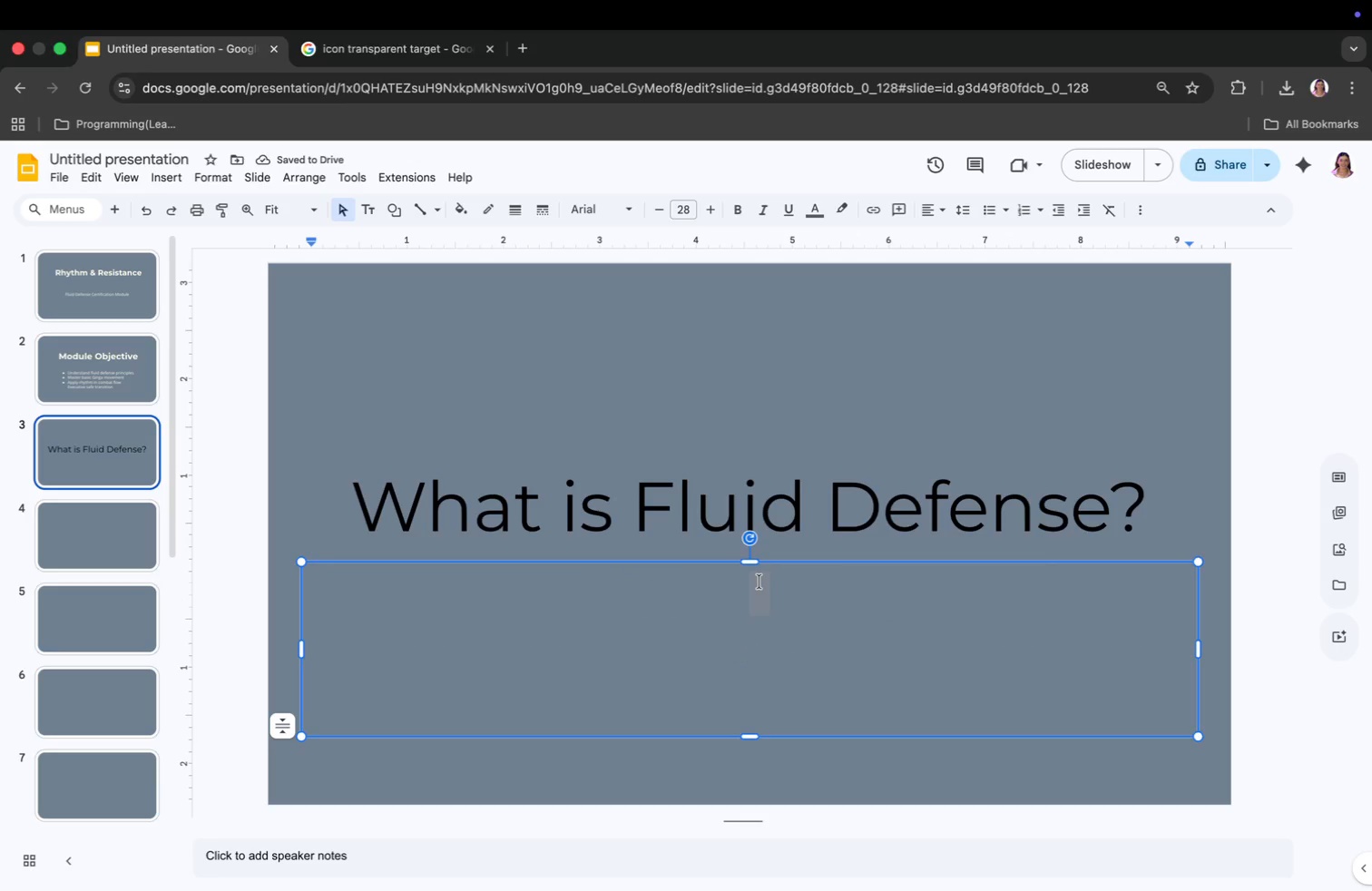 
wait(7.73)
 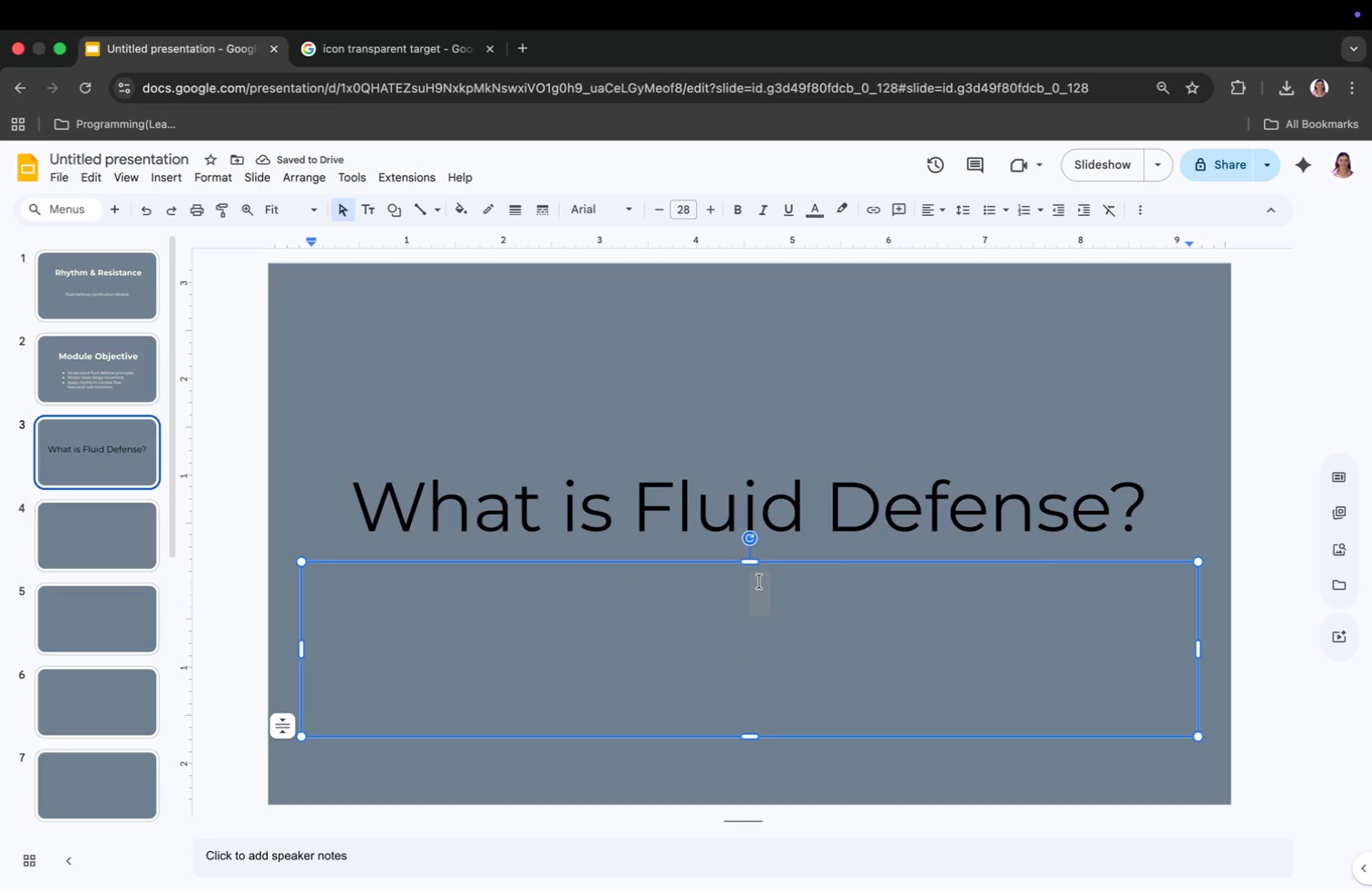 
left_click([982, 211])
 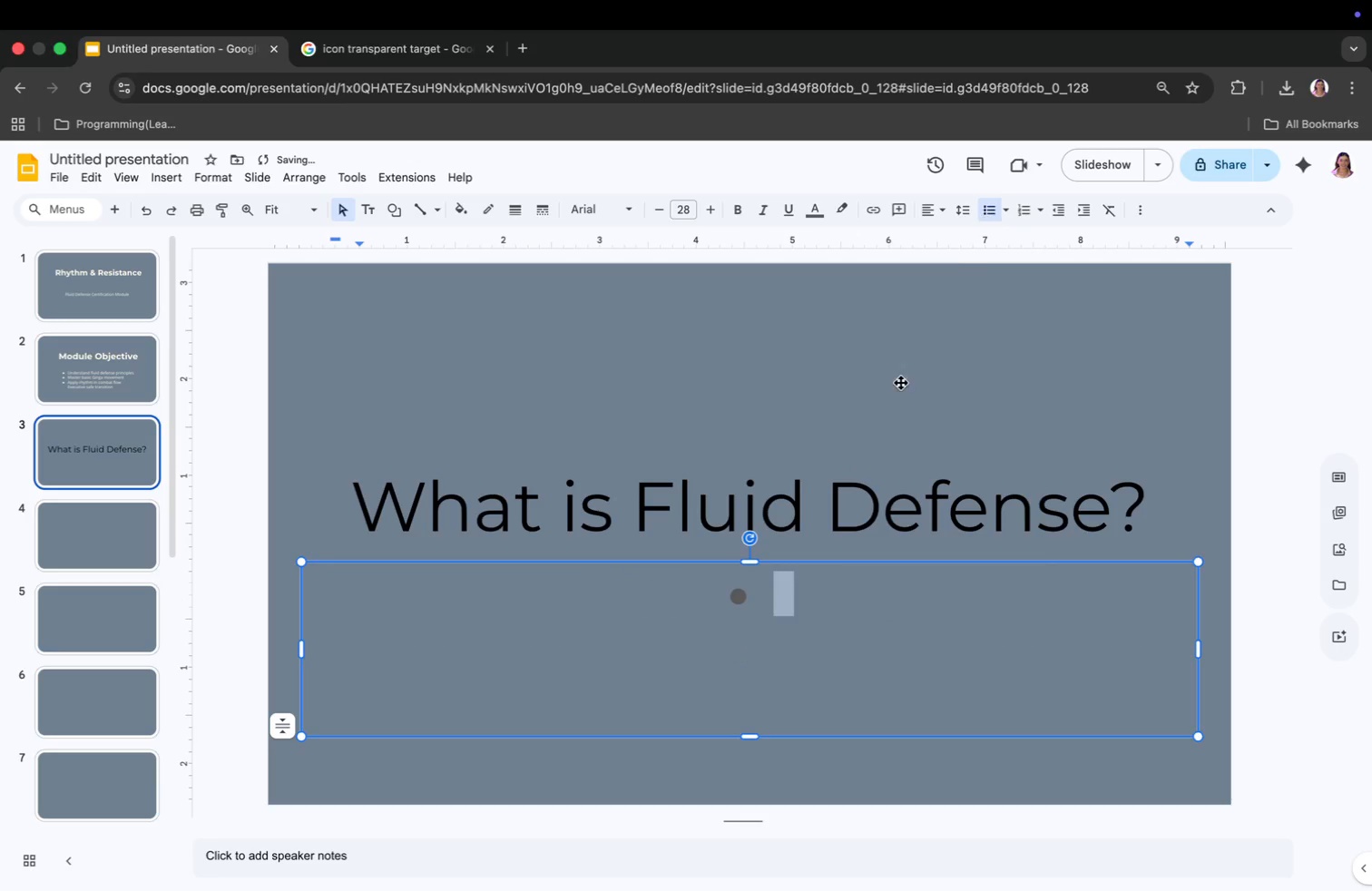 
type(Movement instead of blocking )